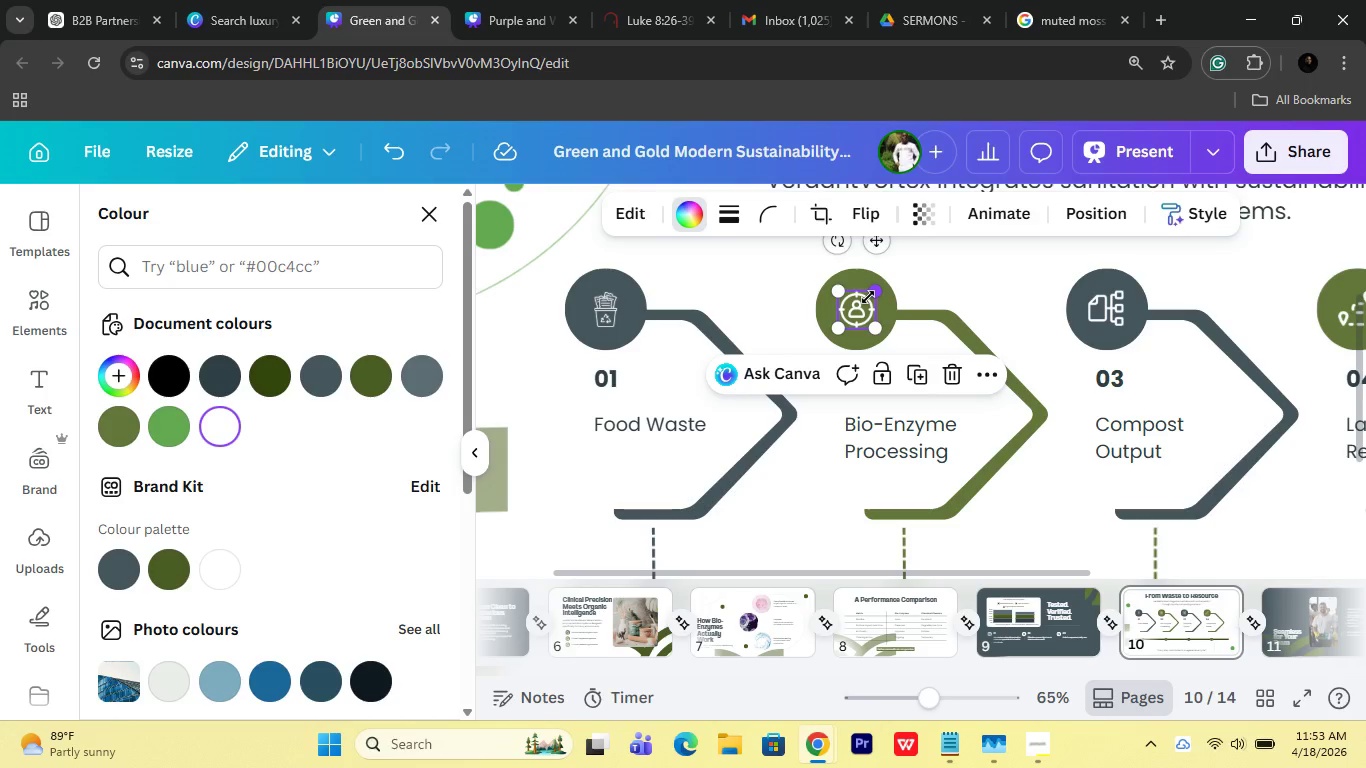 
wait(84.19)
 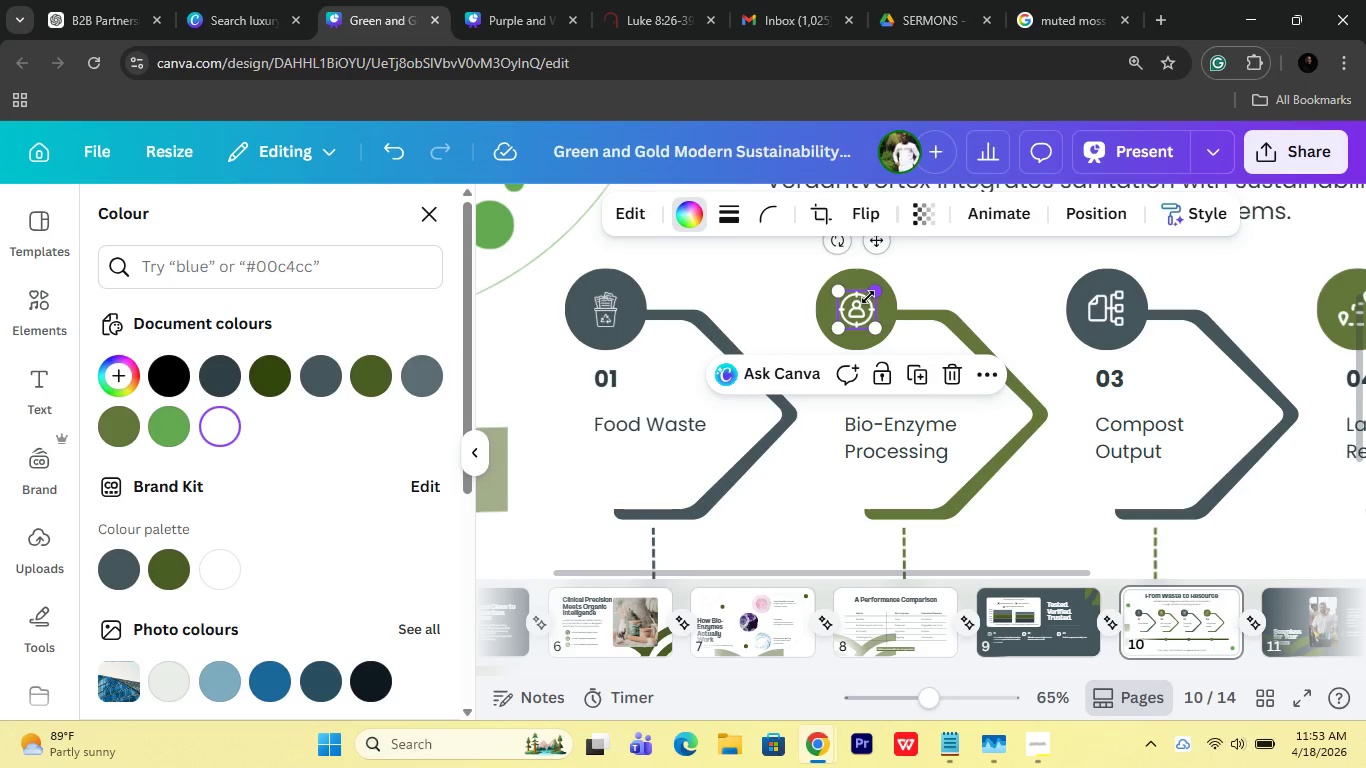 
left_click([51, 287])
 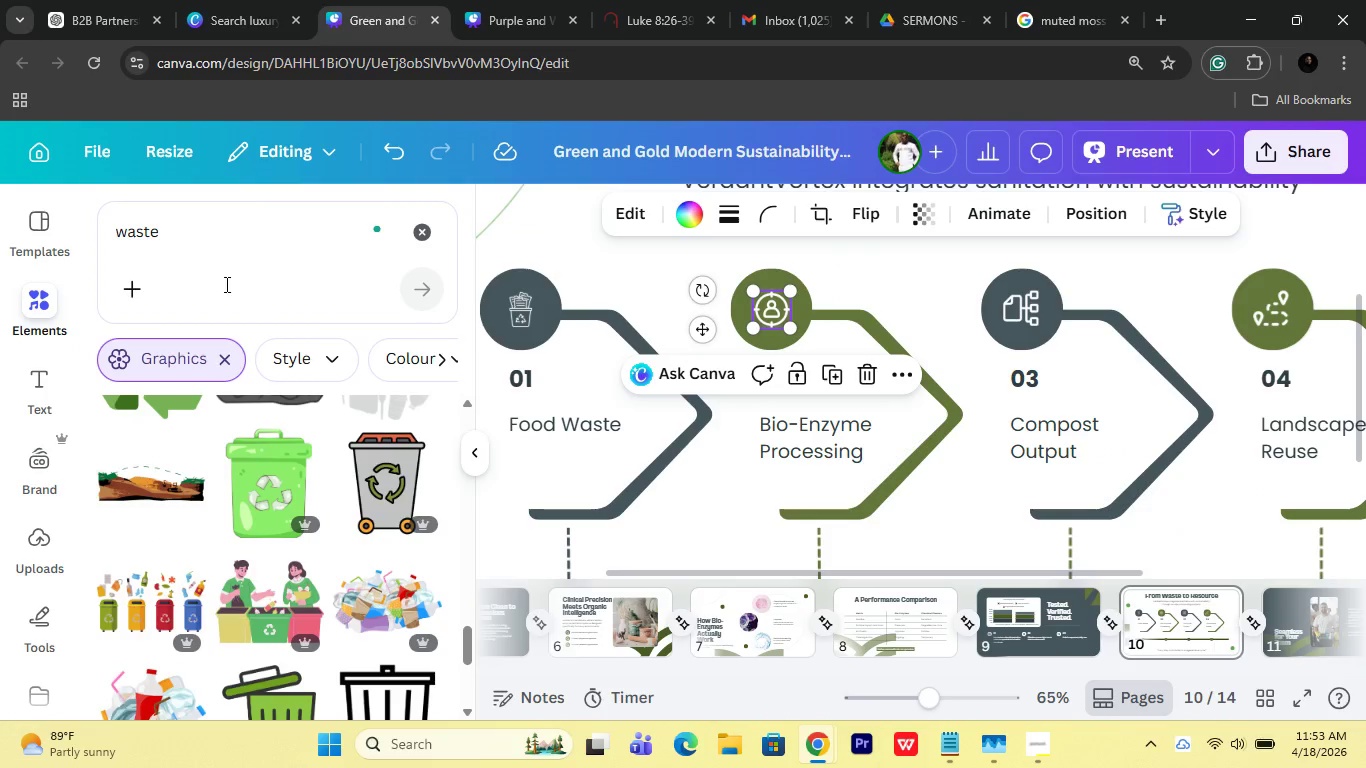 
left_click([226, 254])
 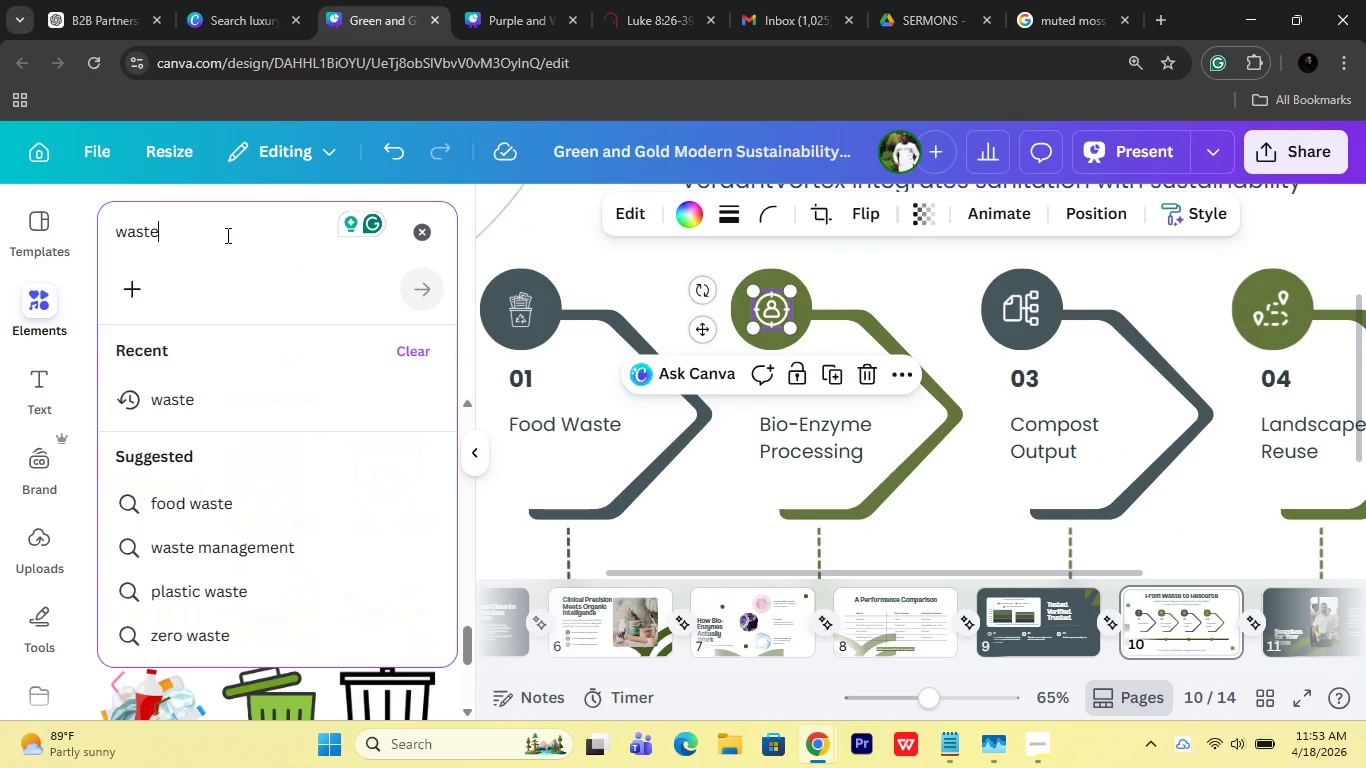 
key(Control+ControlLeft)
 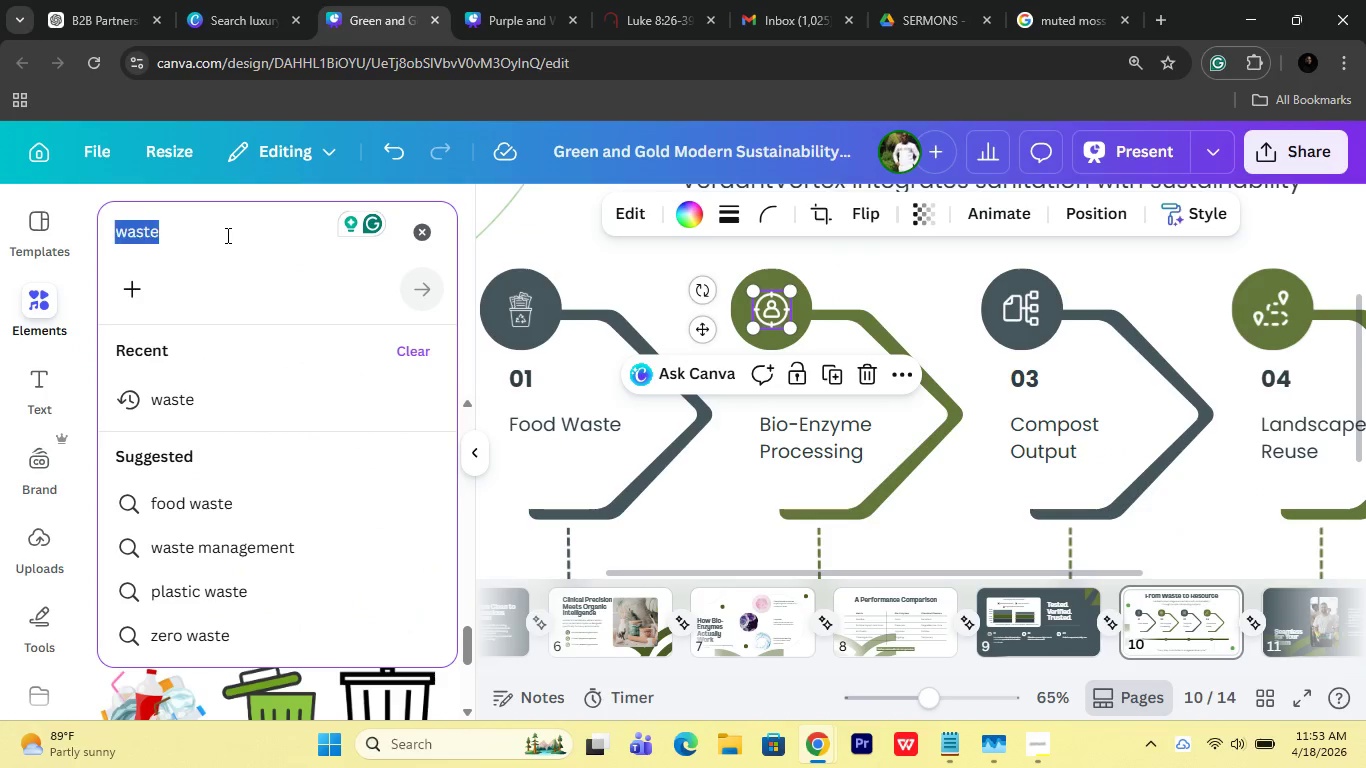 
key(Control+A)
 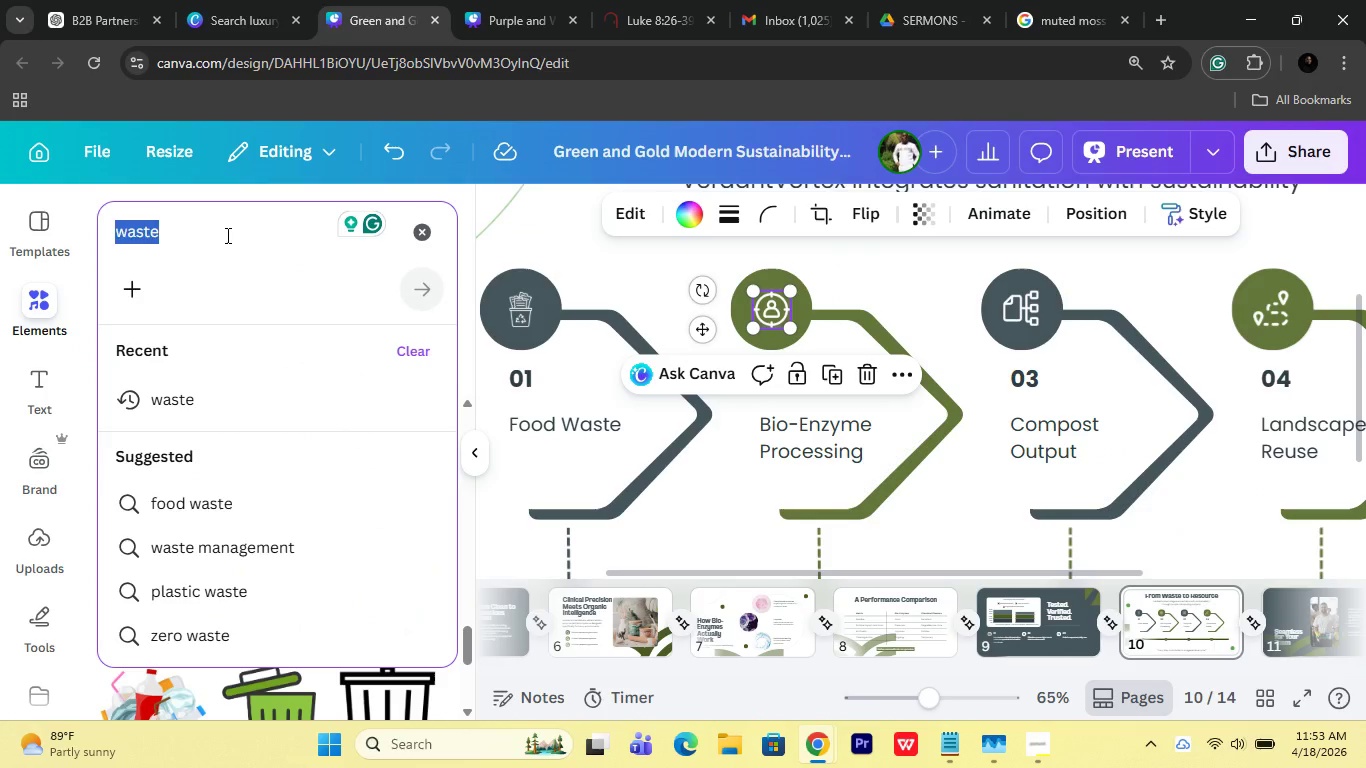 
type(enzyme)
 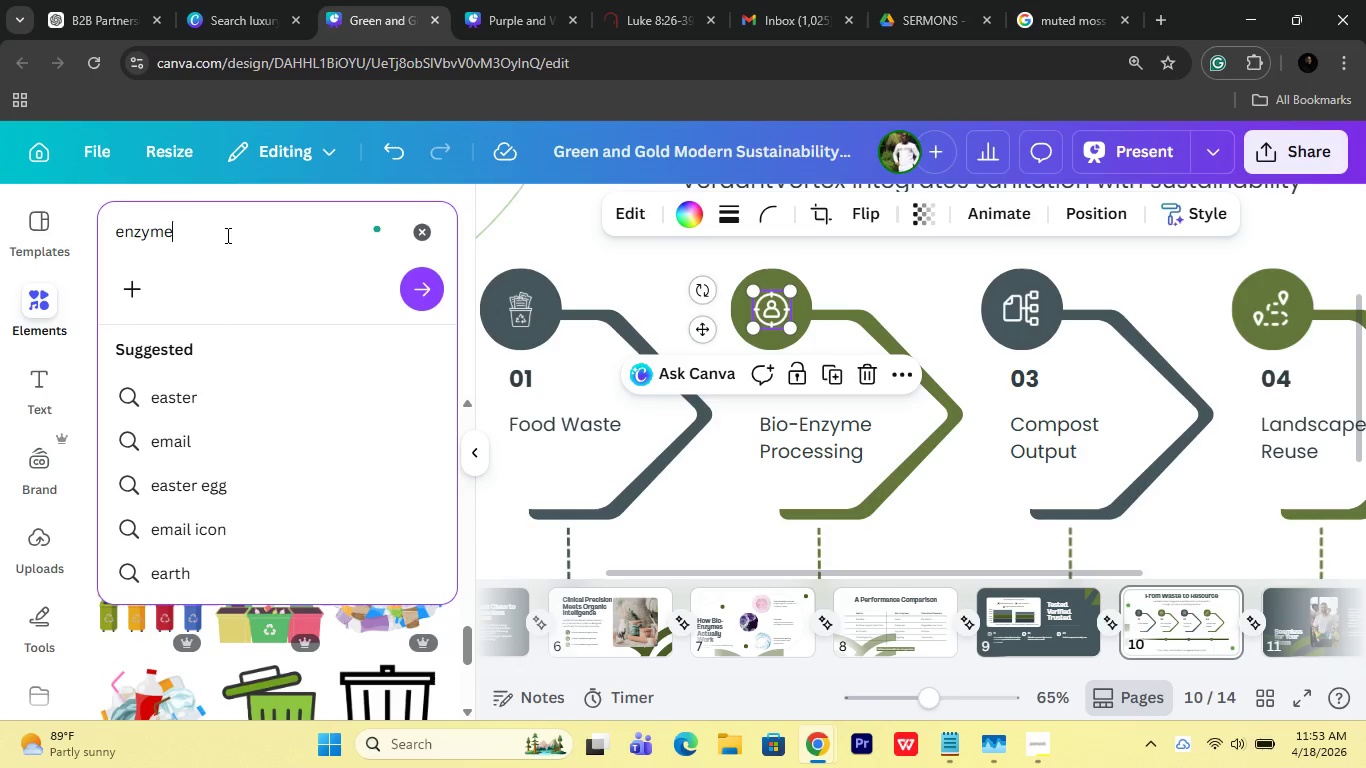 
key(Enter)
 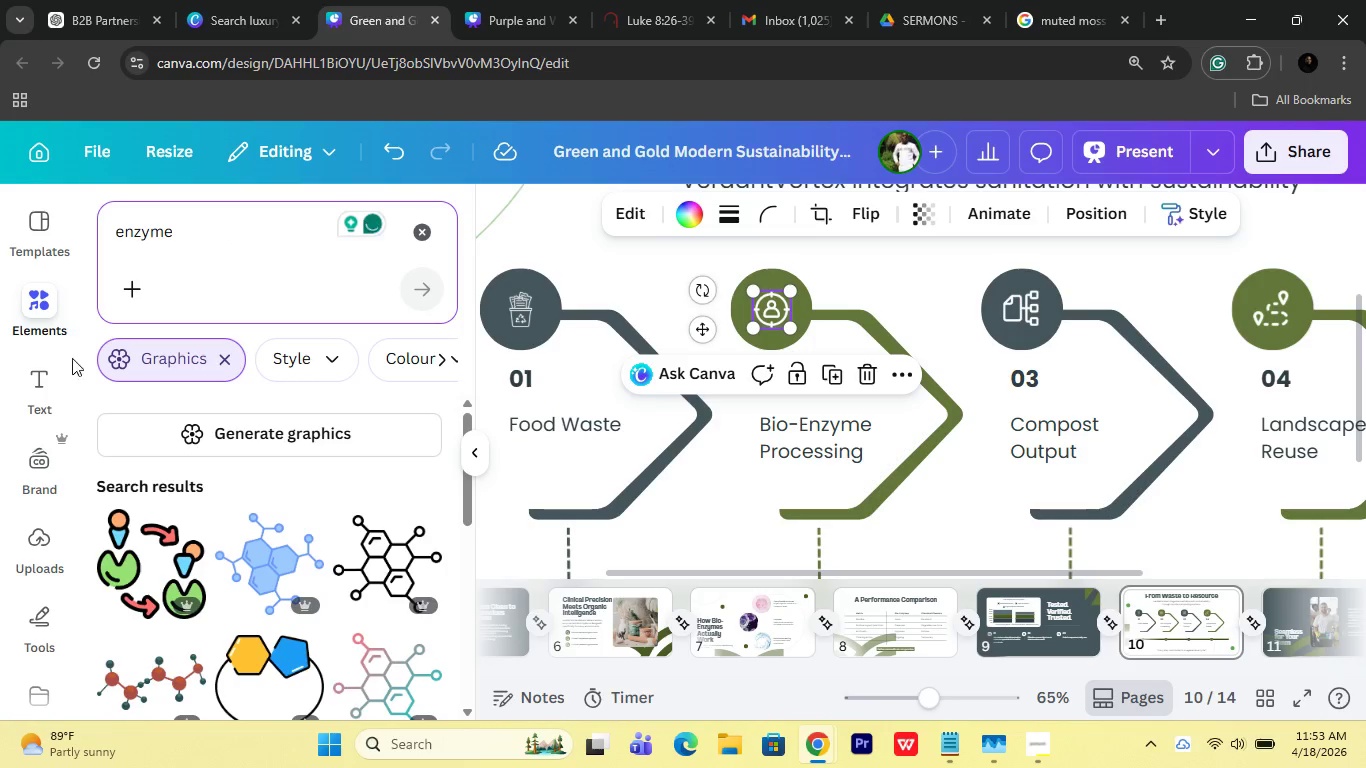 
scroll: coordinate [320, 514], scroll_direction: down, amount: 1.0
 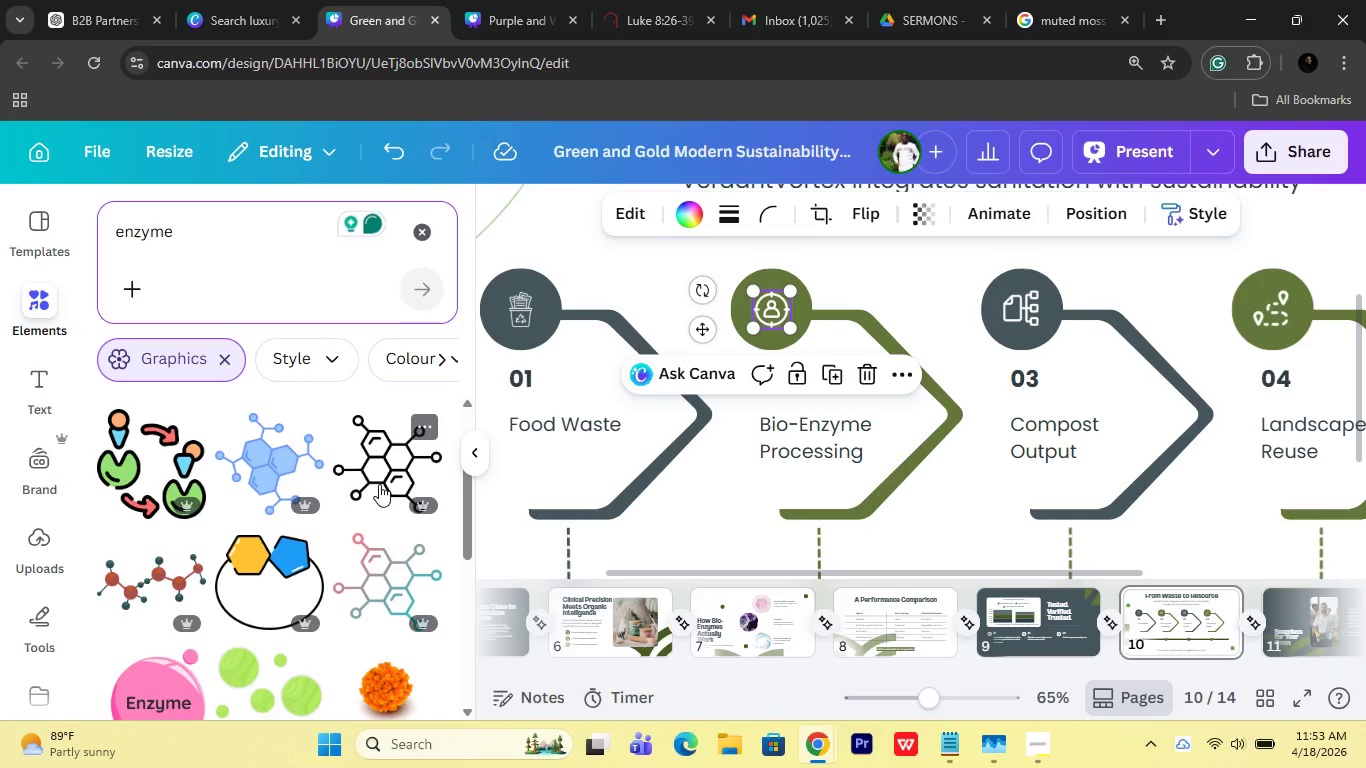 
left_click([375, 461])
 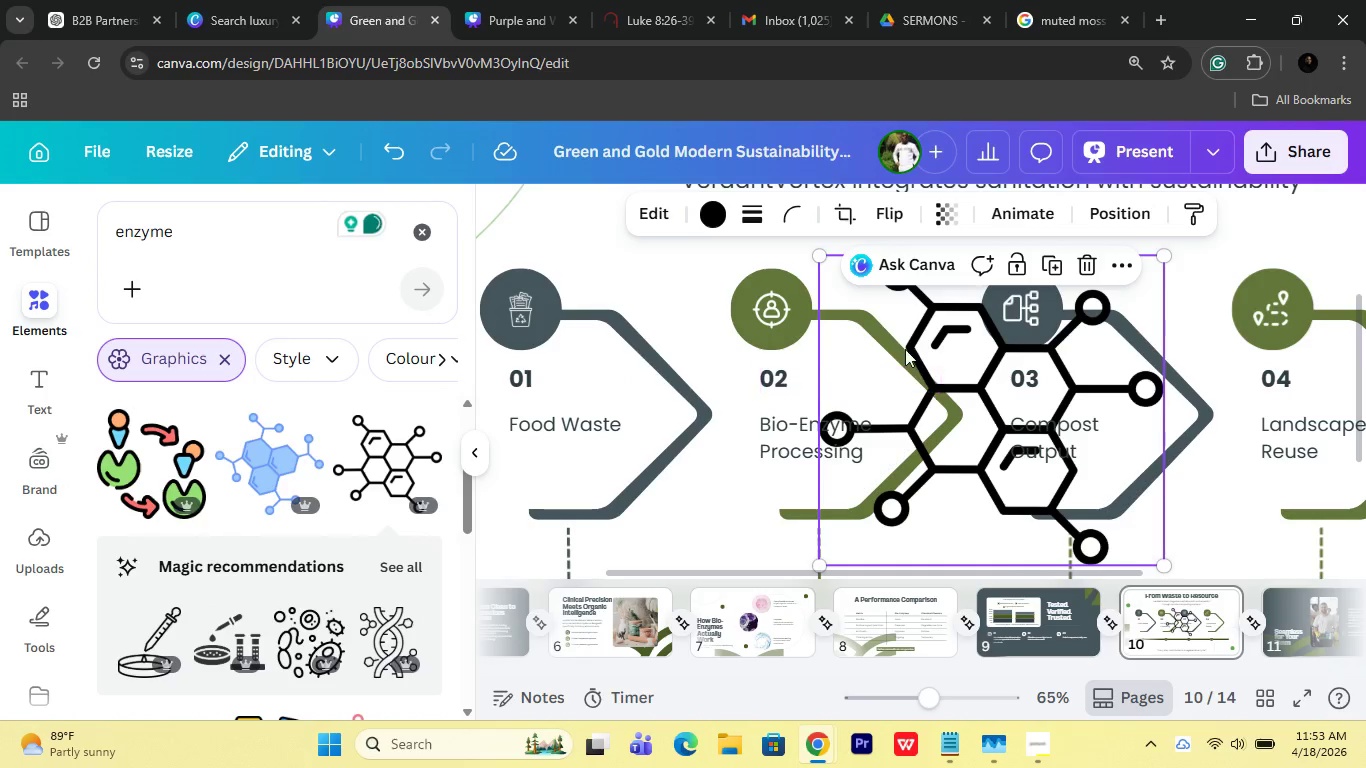 
left_click_drag(start_coordinate=[969, 319], to_coordinate=[799, 320])
 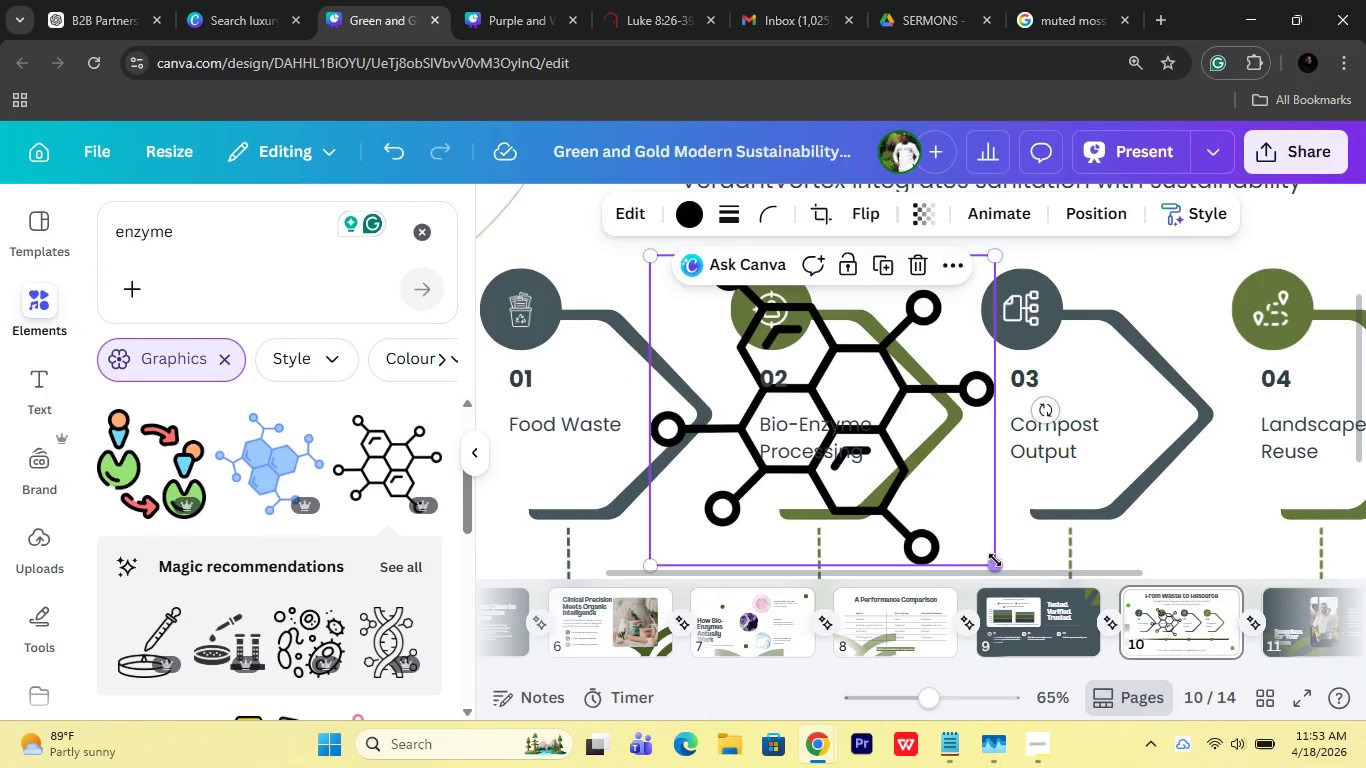 
left_click_drag(start_coordinate=[995, 560], to_coordinate=[766, 278])
 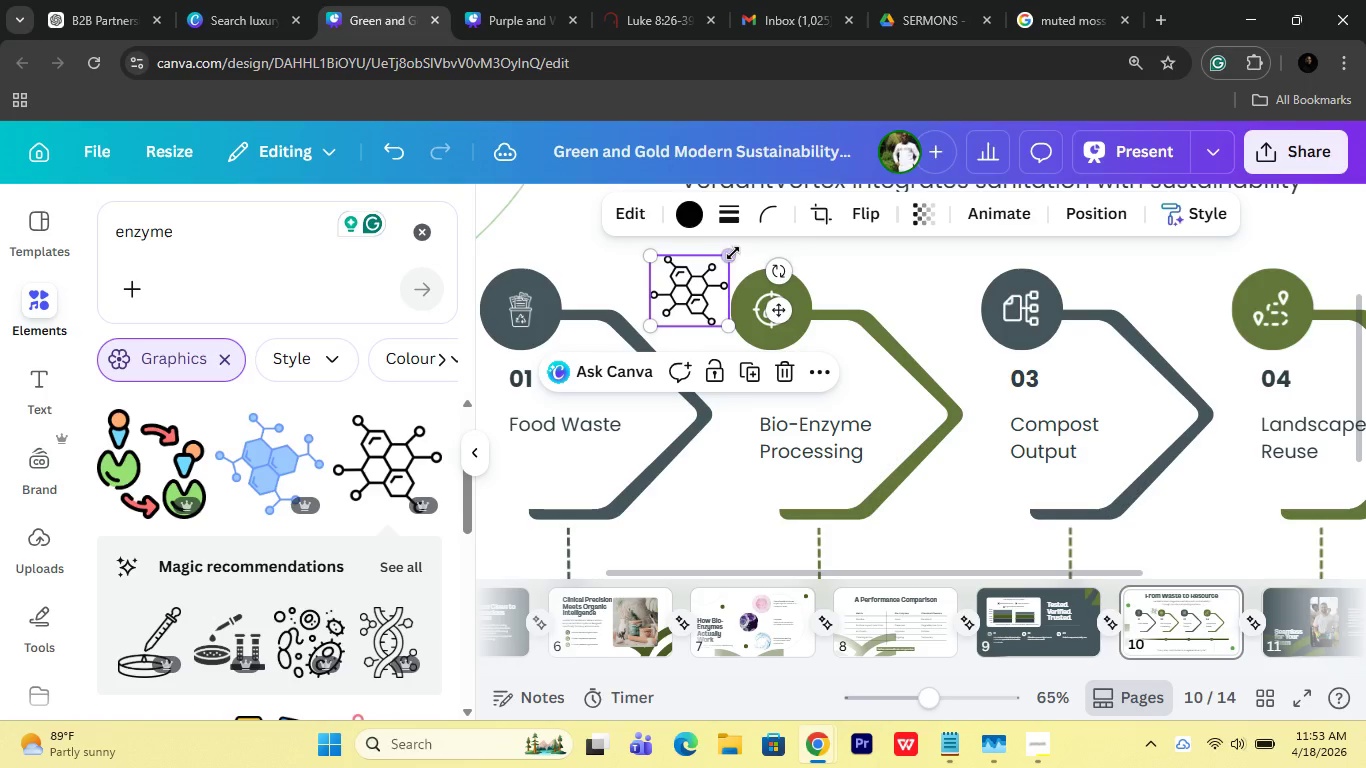 
left_click_drag(start_coordinate=[733, 253], to_coordinate=[707, 308])
 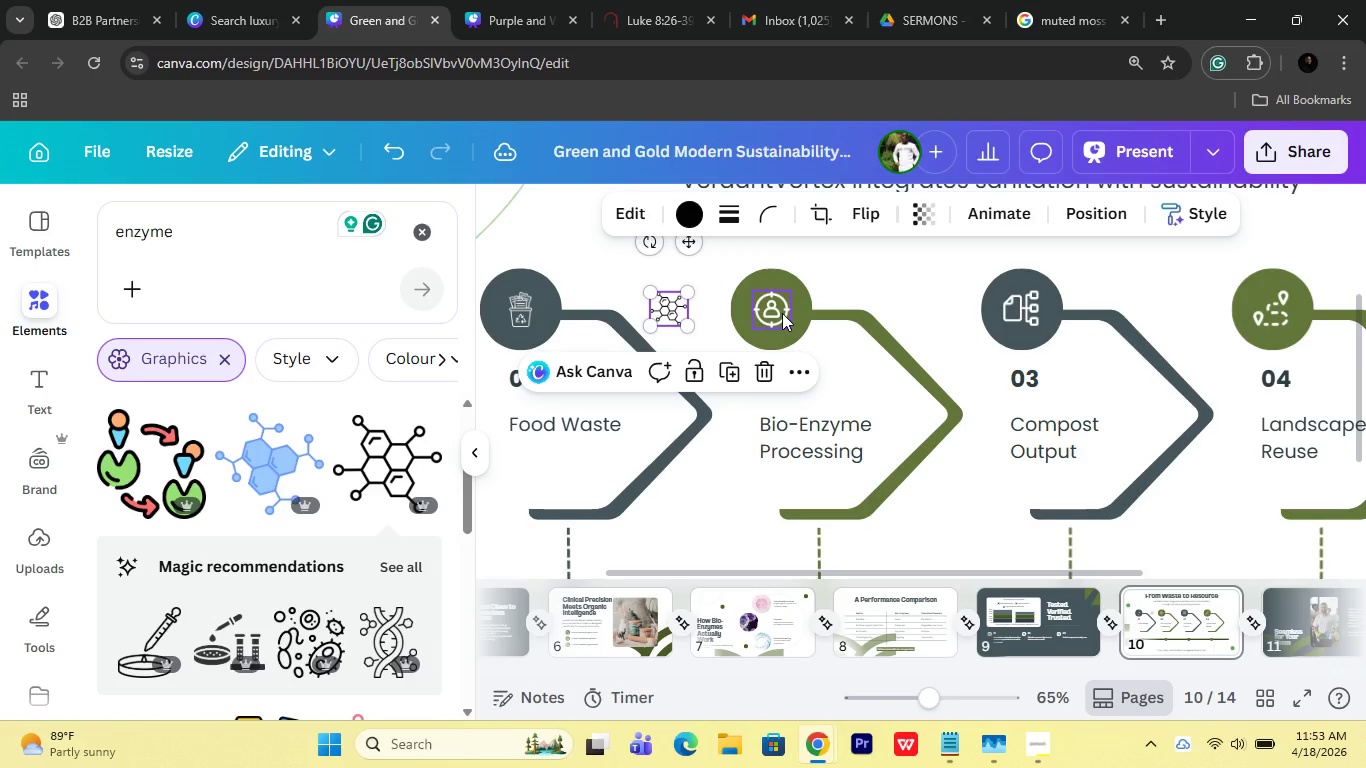 
left_click([782, 313])
 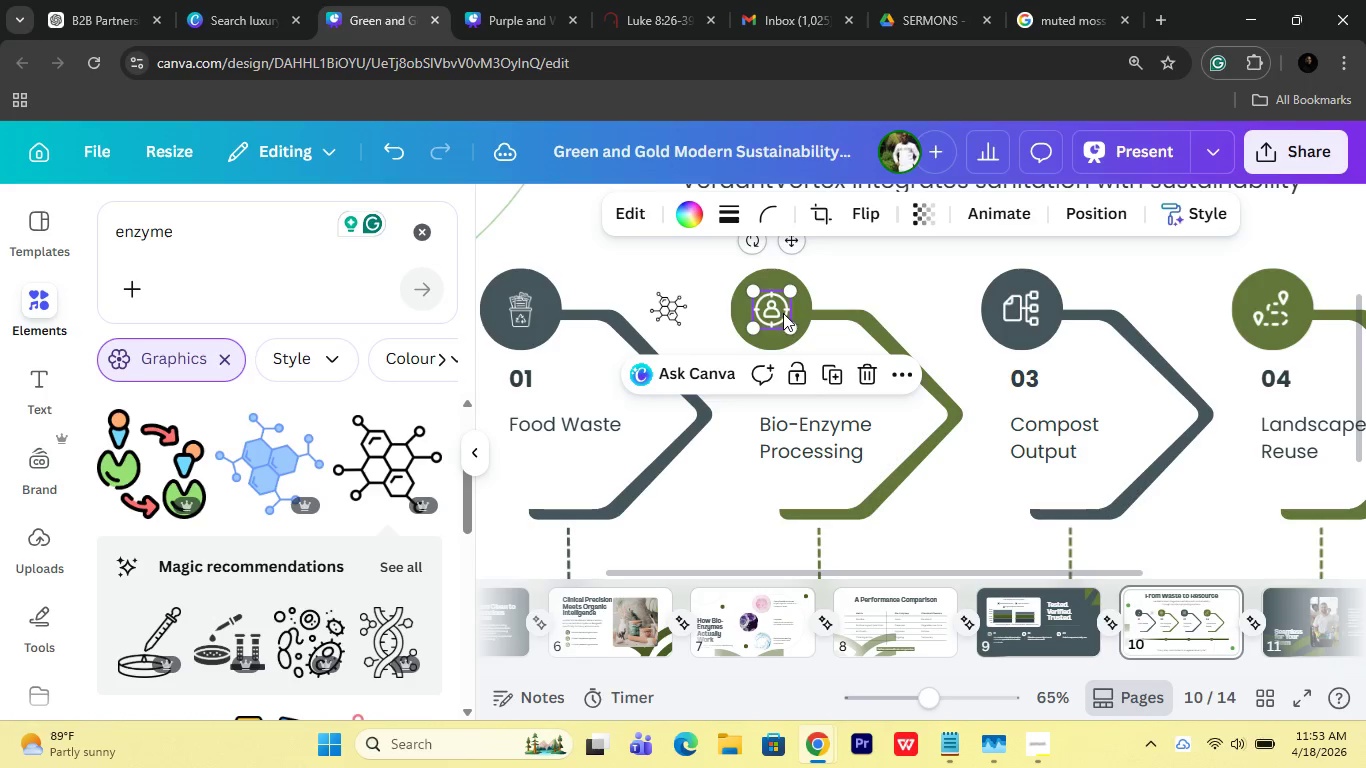 
key(Delete)
 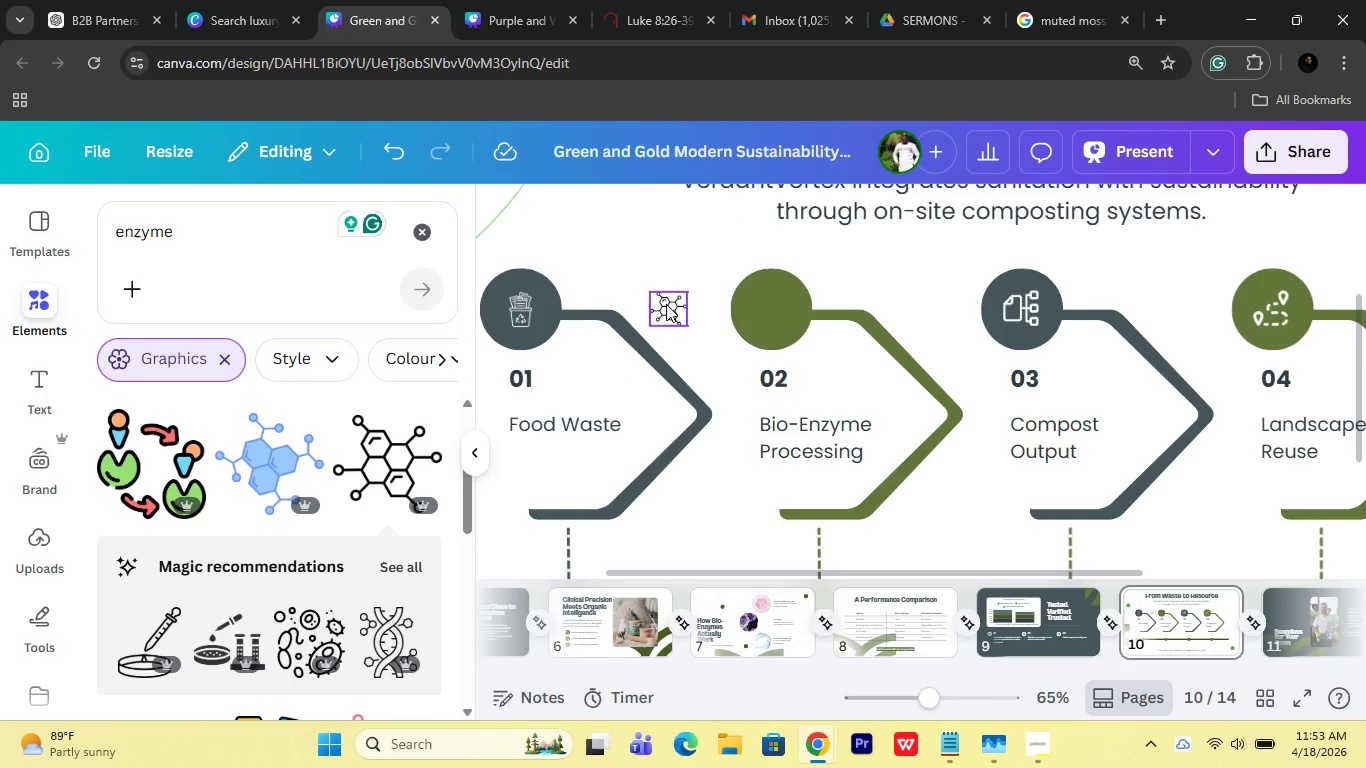 
left_click_drag(start_coordinate=[666, 304], to_coordinate=[767, 306])
 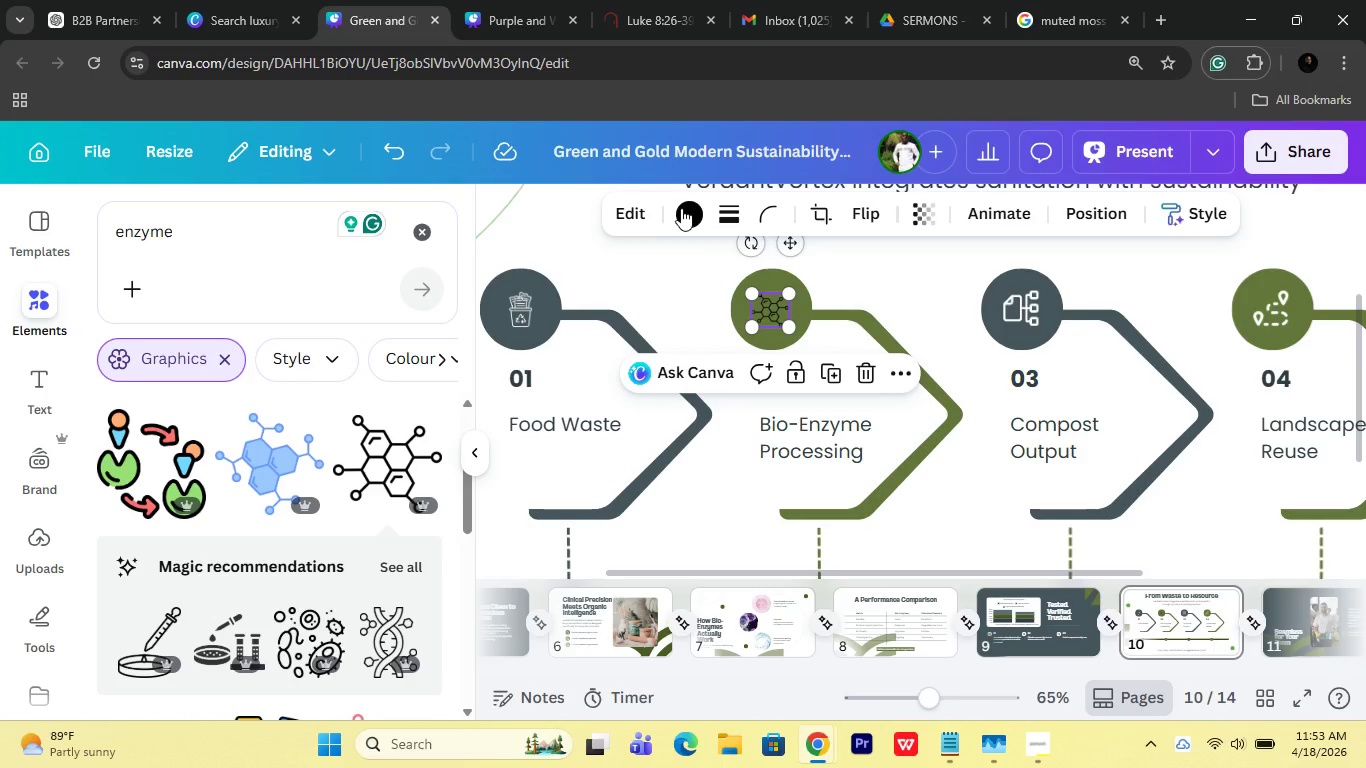 
left_click([690, 213])
 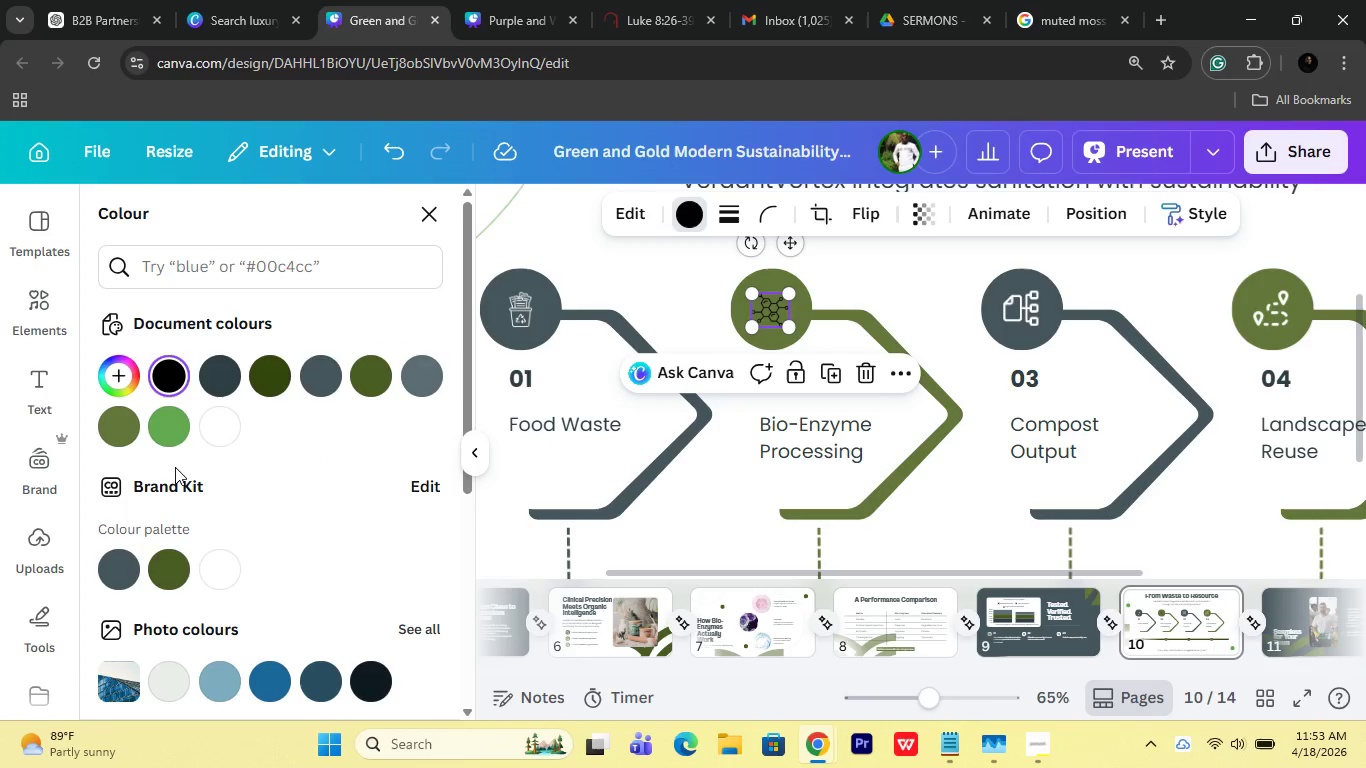 
left_click([208, 422])
 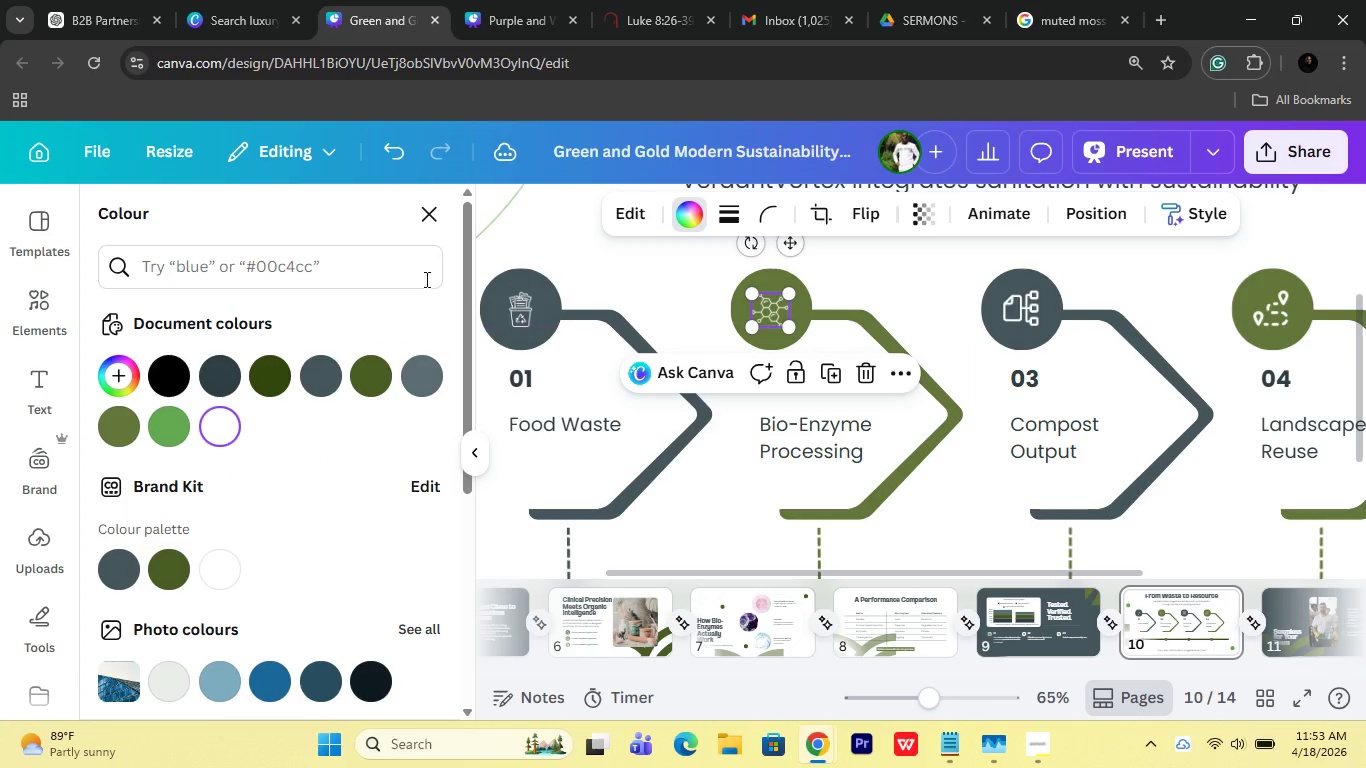 
left_click([348, 275])
 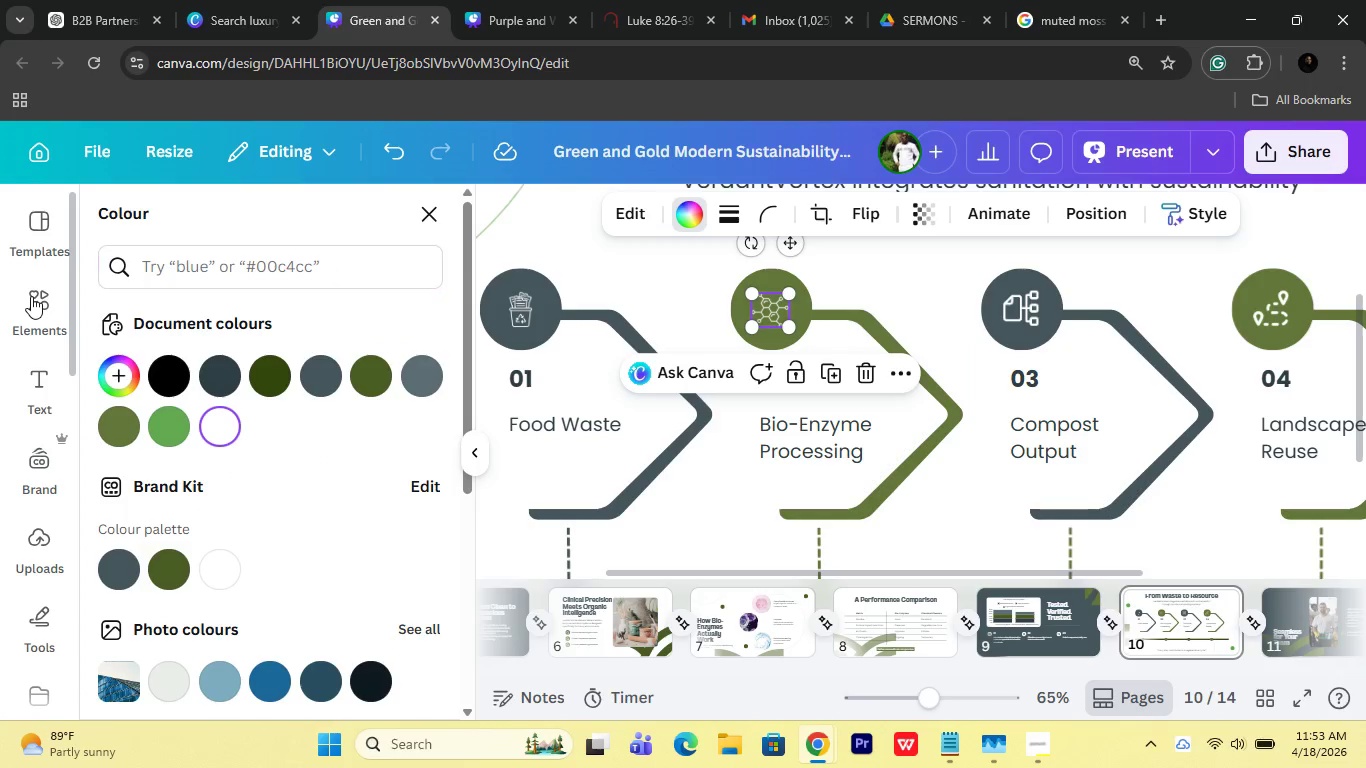 
double_click([275, 255])
 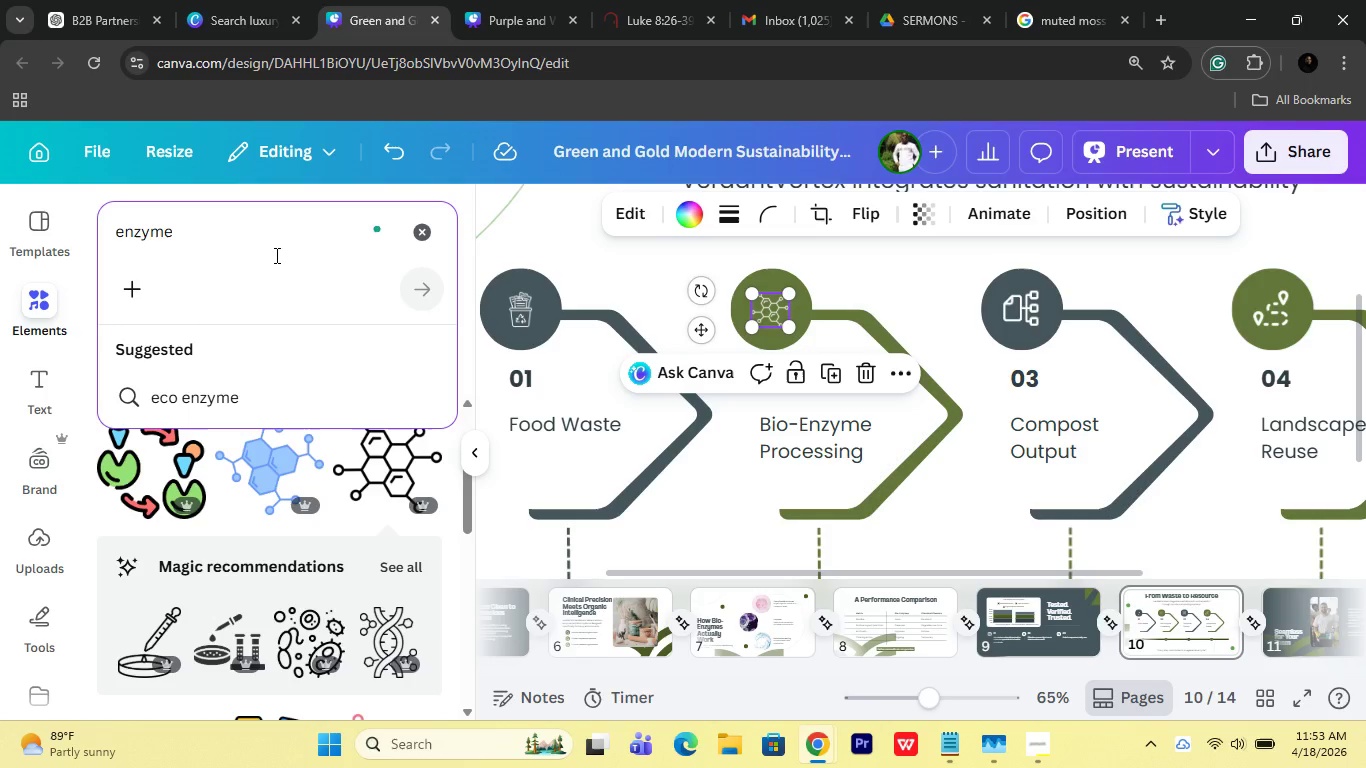 
key(Control+ControlLeft)
 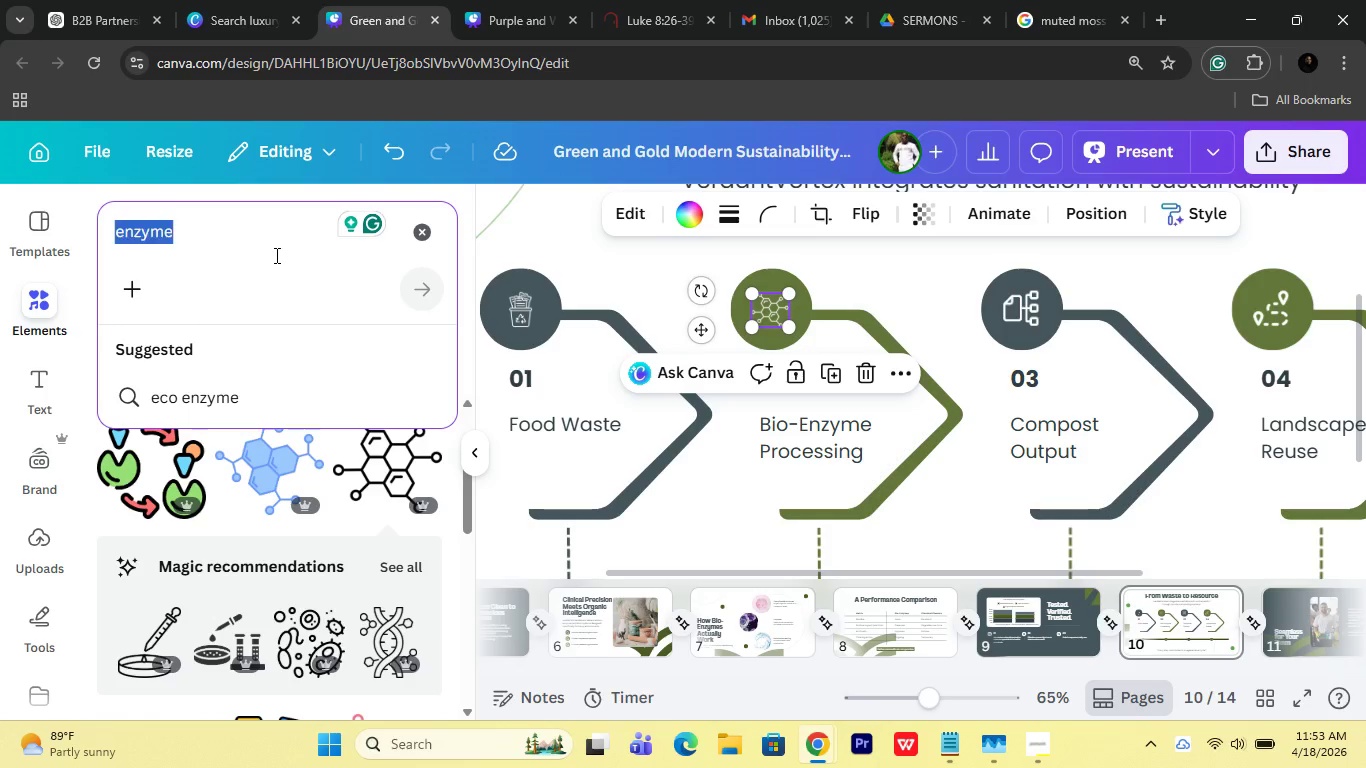 
key(Control+A)
 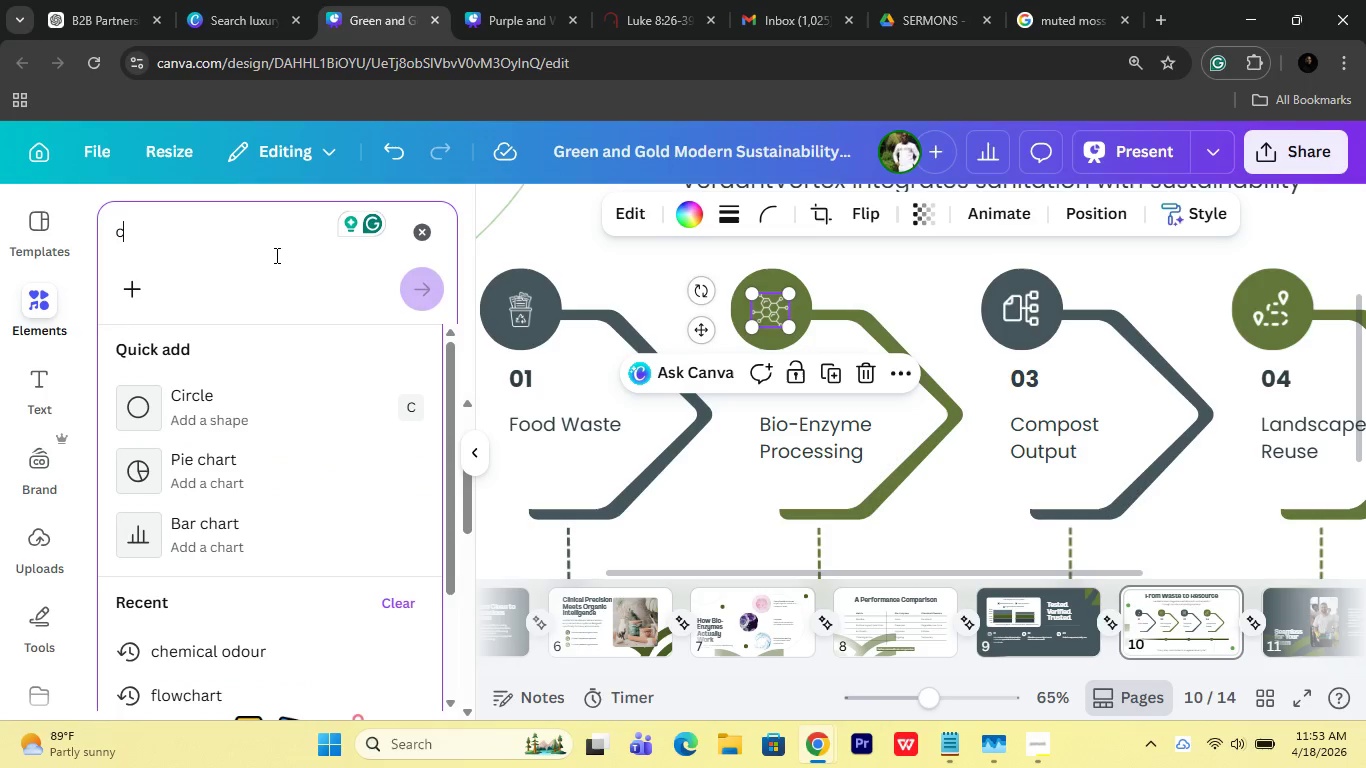 
type(compu)
key(Backspace)
type(ost)
 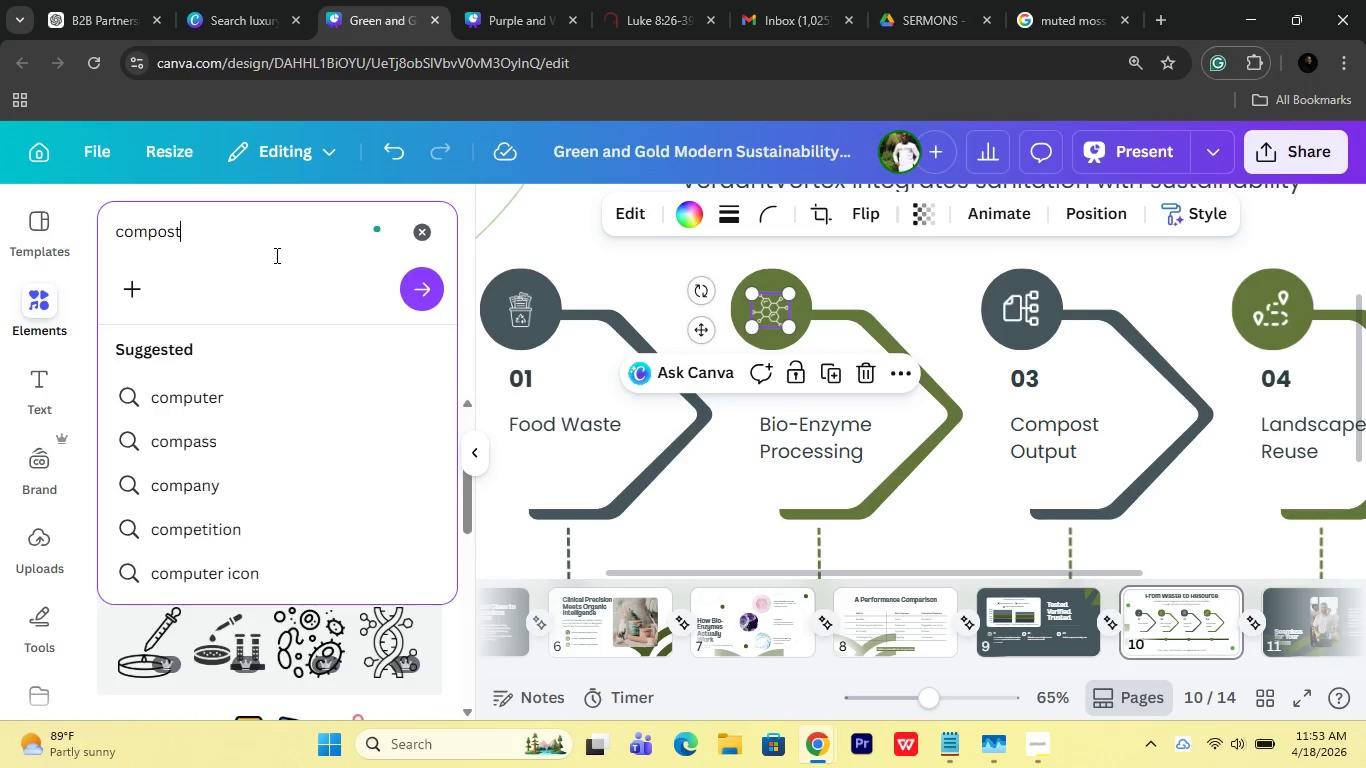 
key(Enter)
 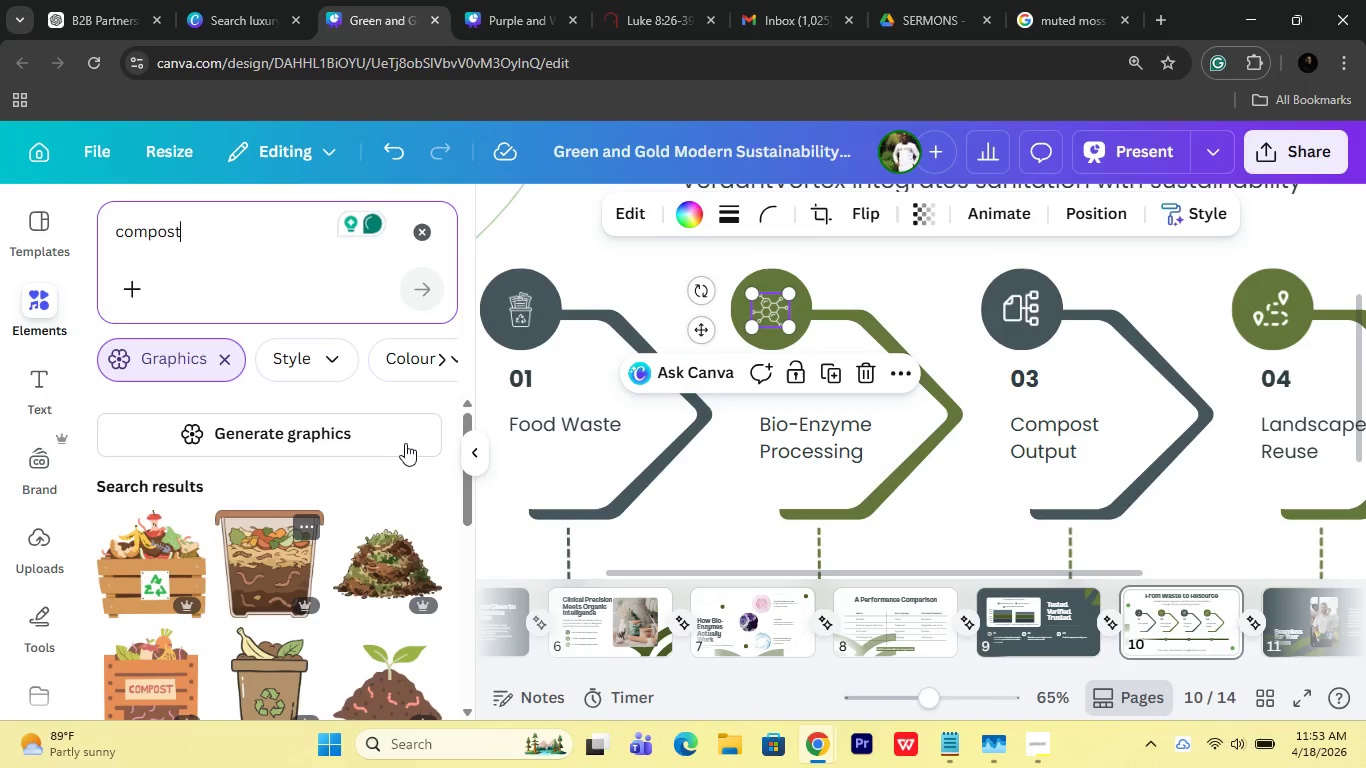 
scroll: coordinate [141, 536], scroll_direction: down, amount: 8.0
 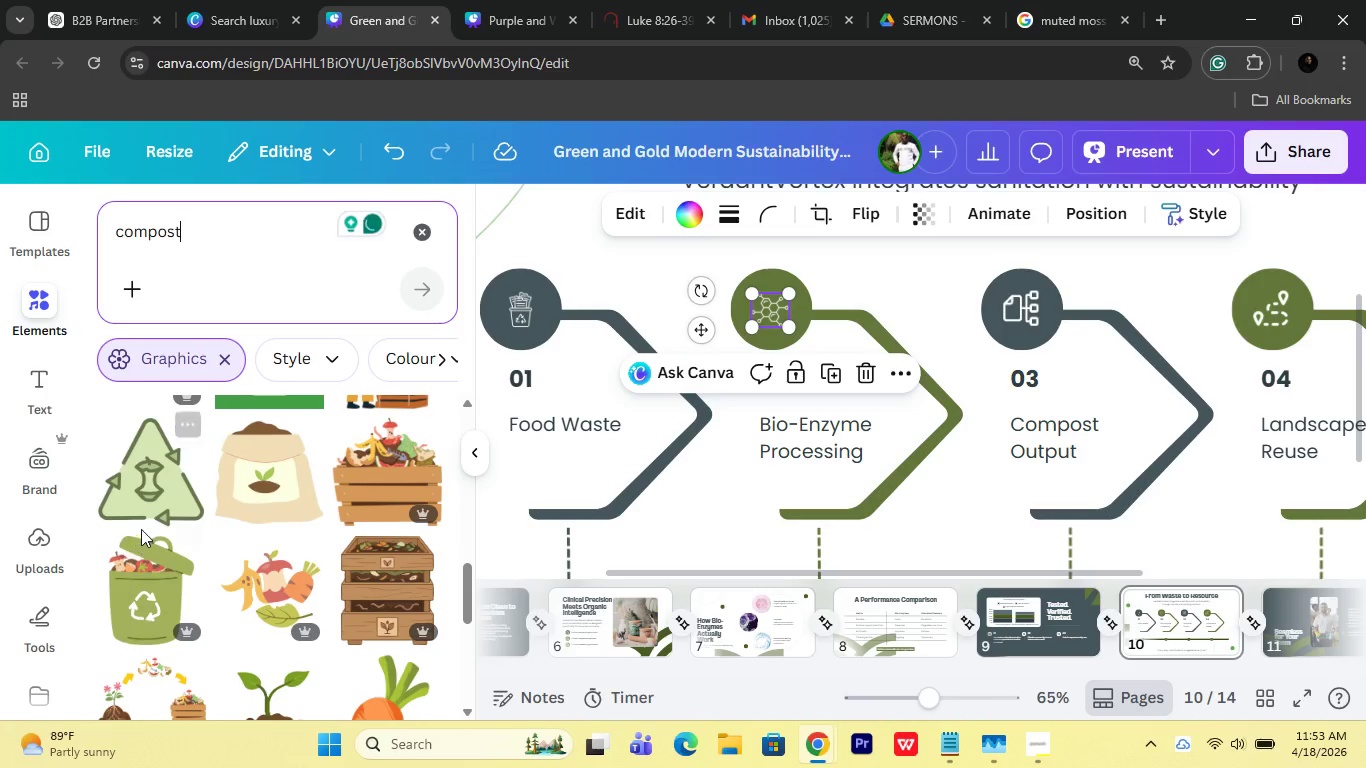 
scroll: coordinate [141, 456], scroll_direction: up, amount: 3.0
 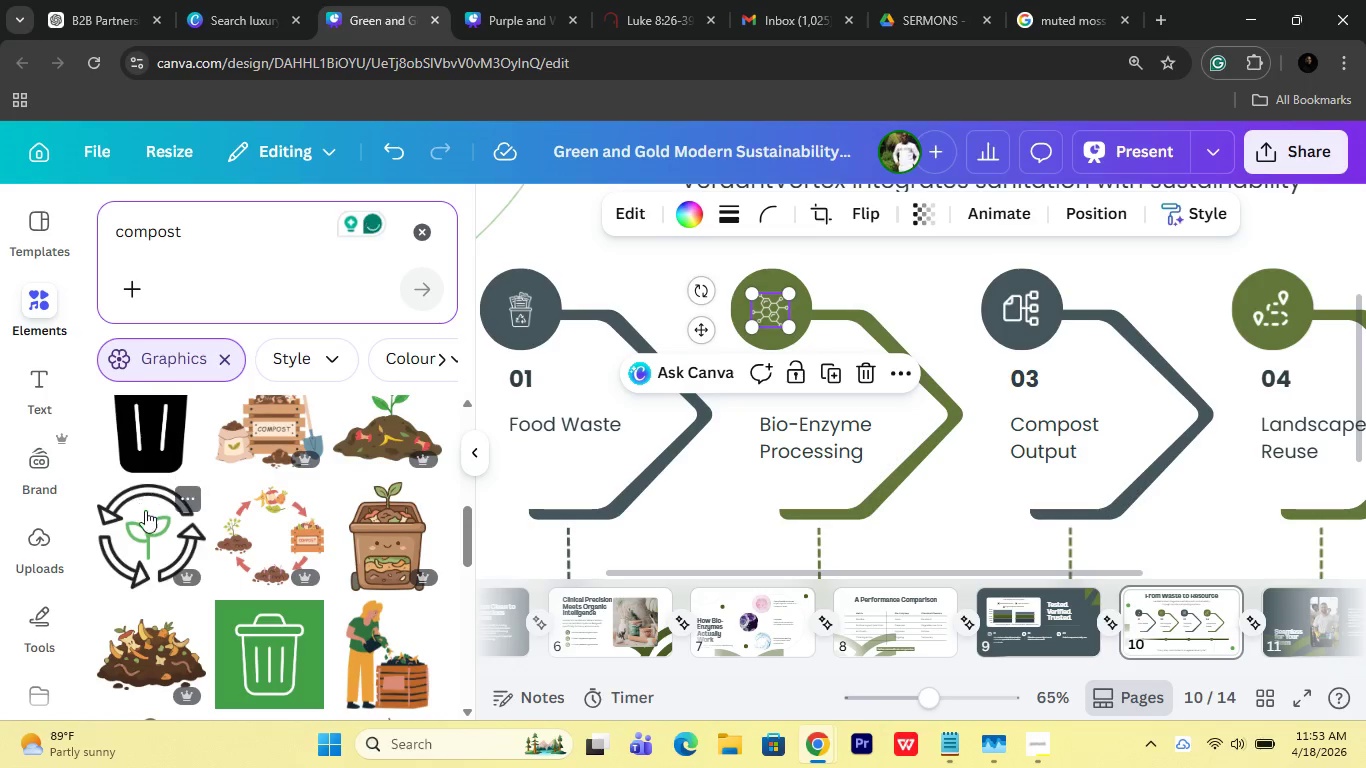 
left_click([145, 513])
 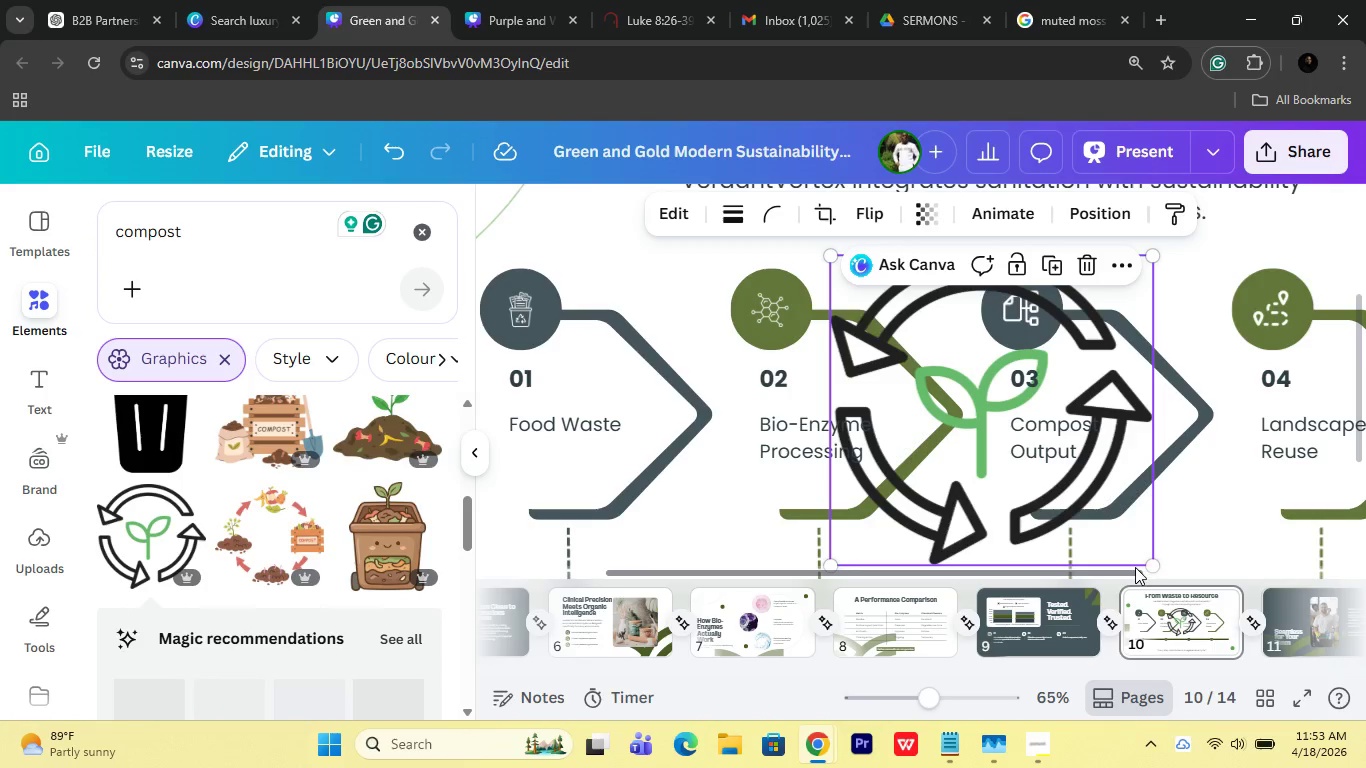 
left_click_drag(start_coordinate=[1150, 565], to_coordinate=[949, 282])
 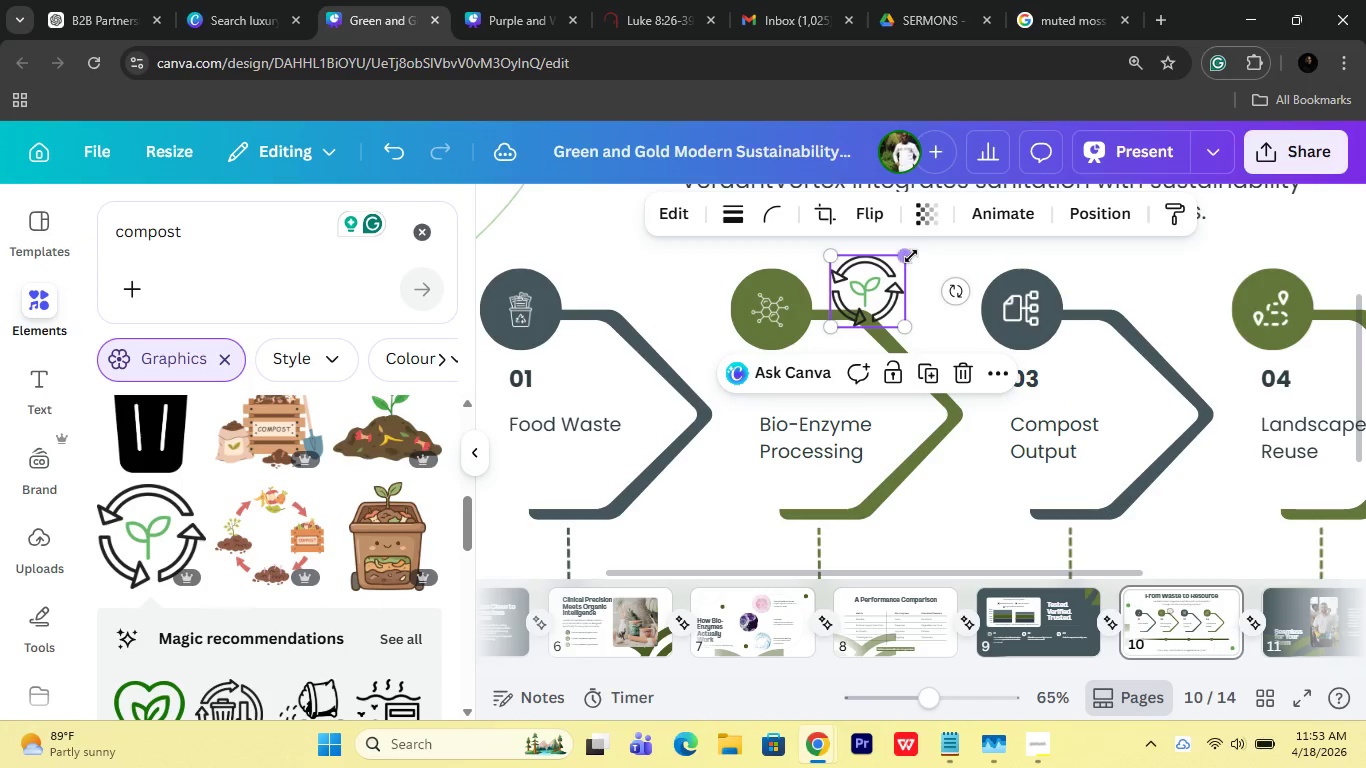 
left_click_drag(start_coordinate=[911, 256], to_coordinate=[883, 303])
 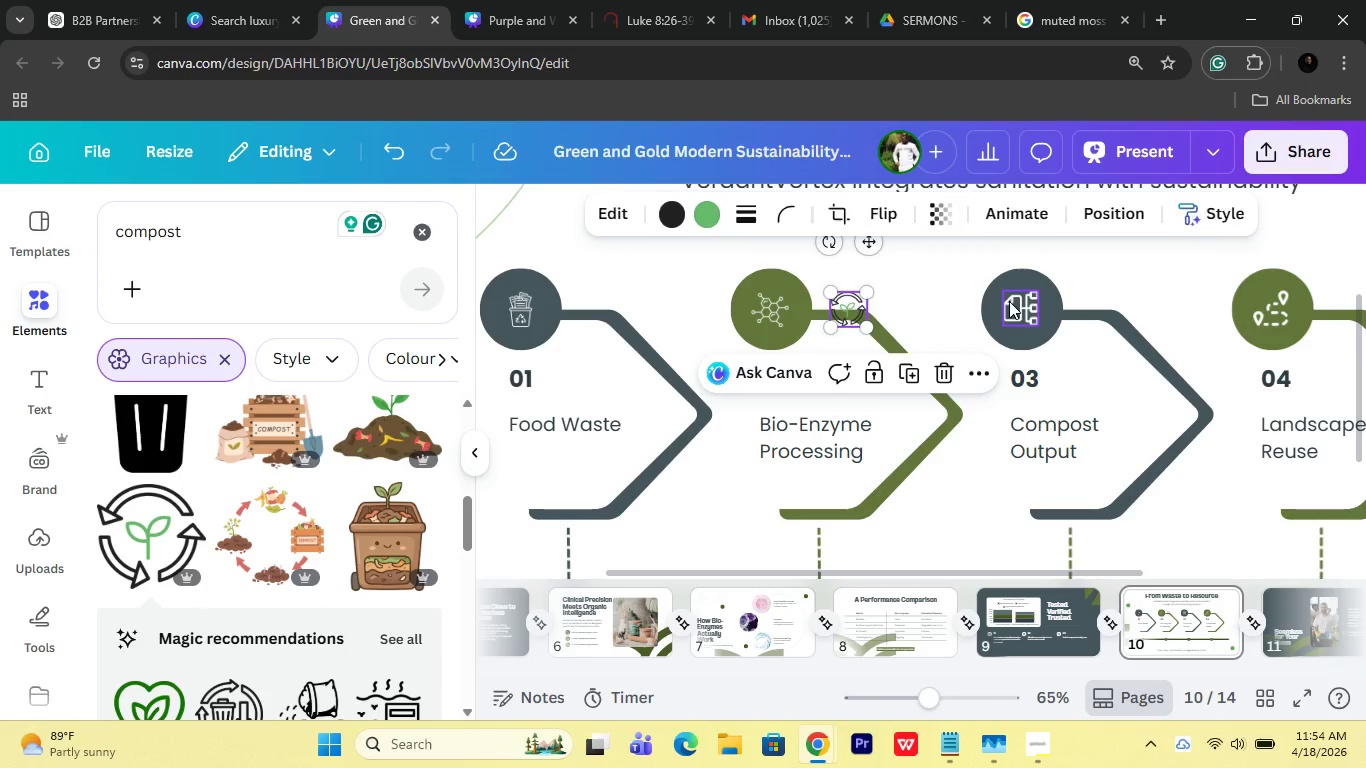 
left_click([1009, 301])
 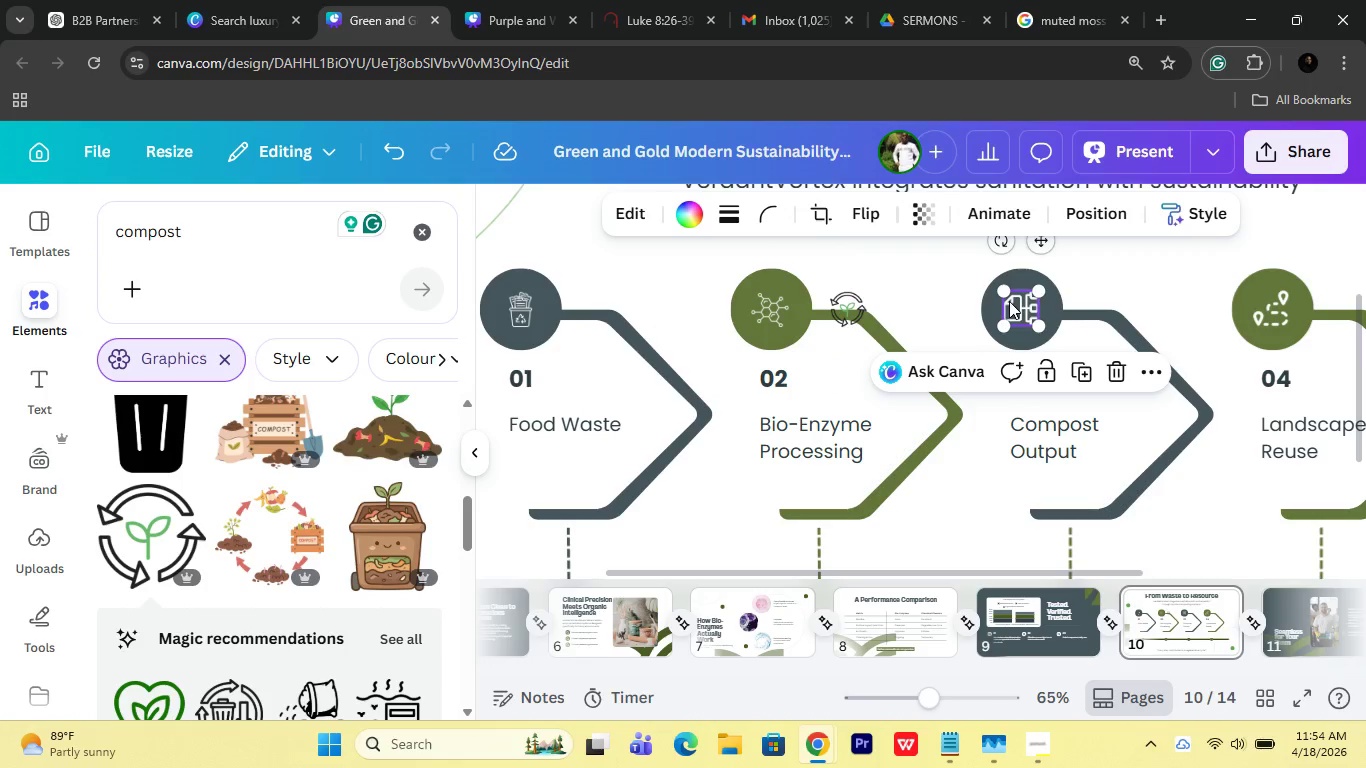 
key(Delete)
 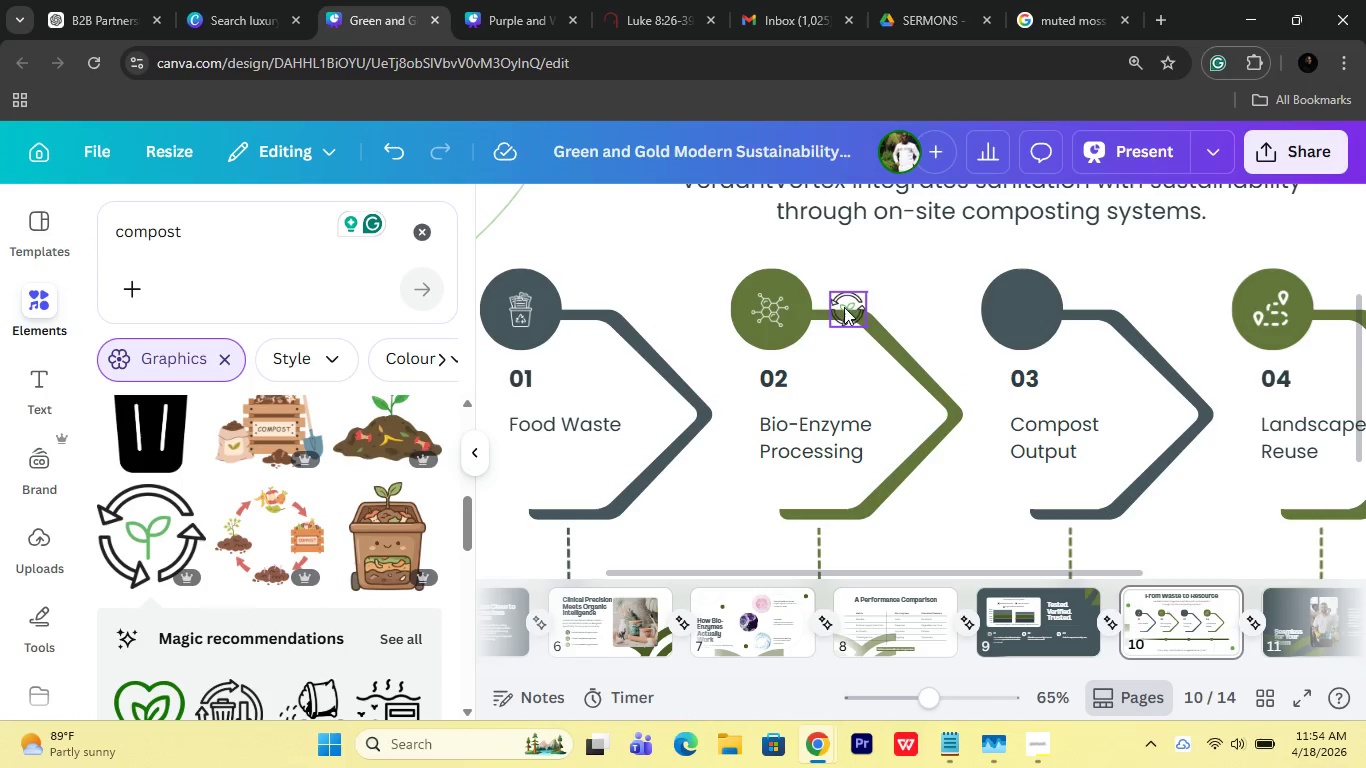 
left_click_drag(start_coordinate=[753, 490], to_coordinate=[635, 759])
 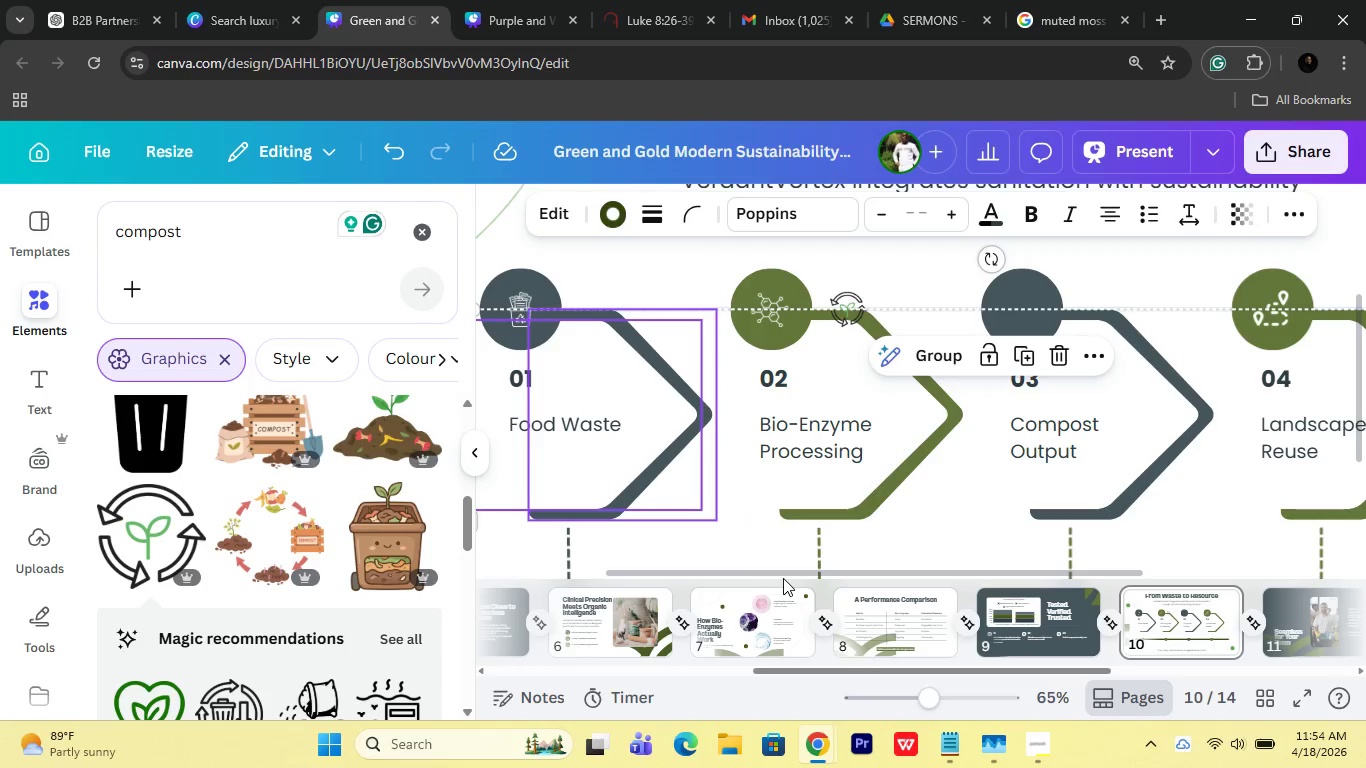 
key(Control+Z)
 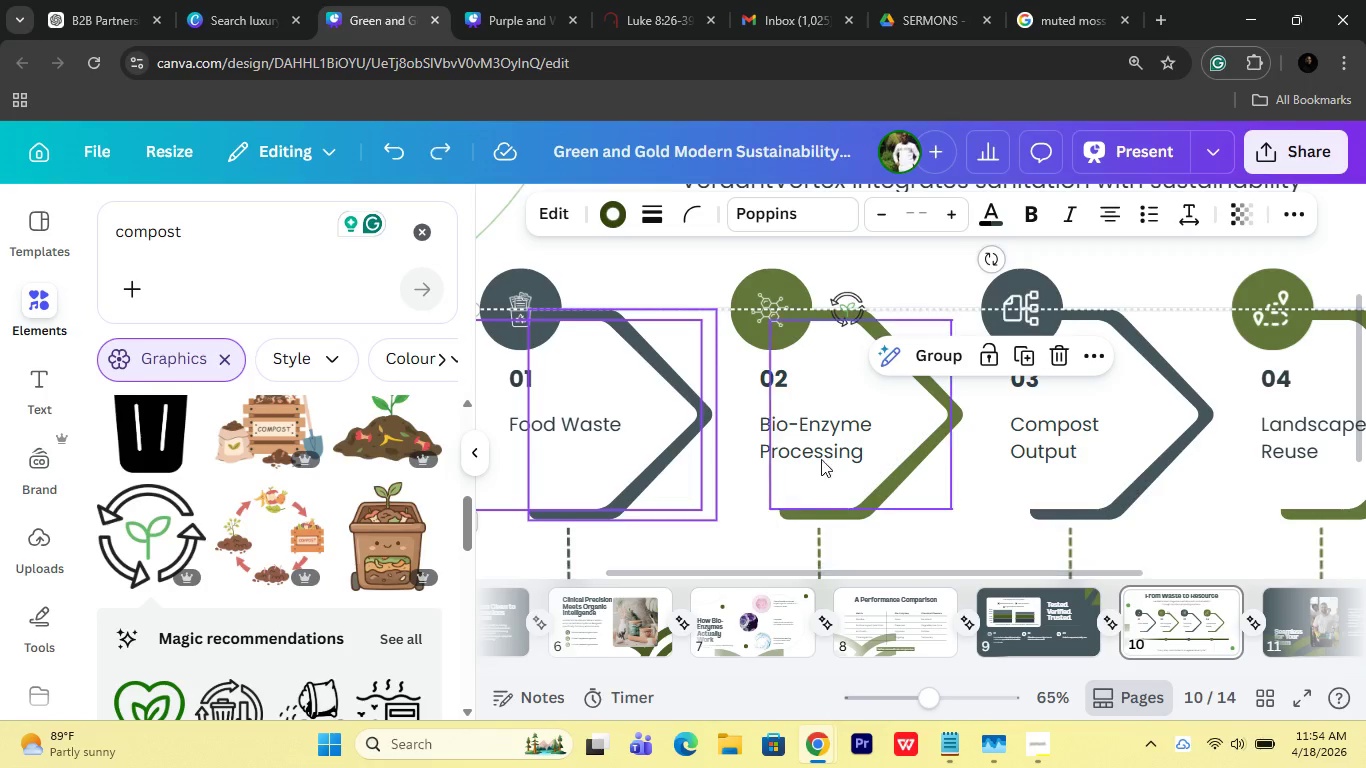 
left_click([825, 447])
 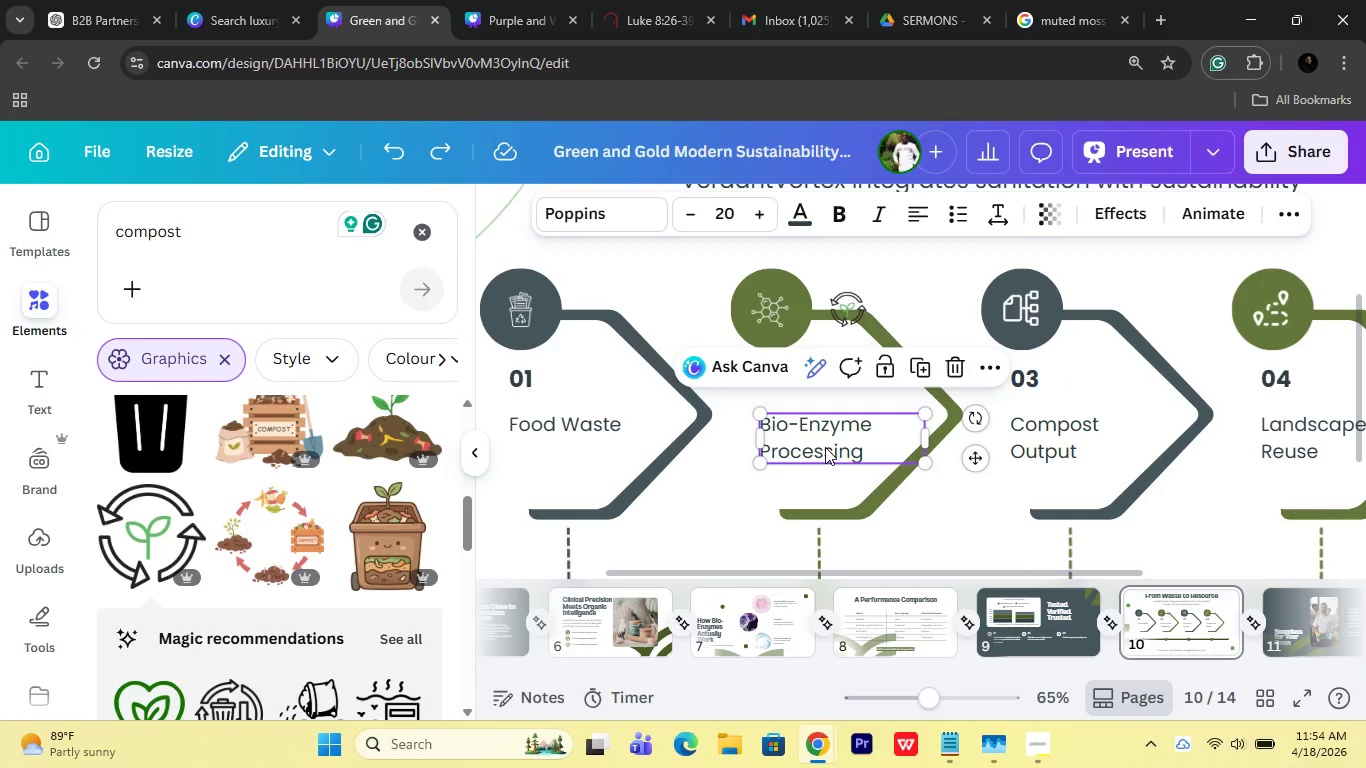 
key(Control+Shift+ShiftLeft)
 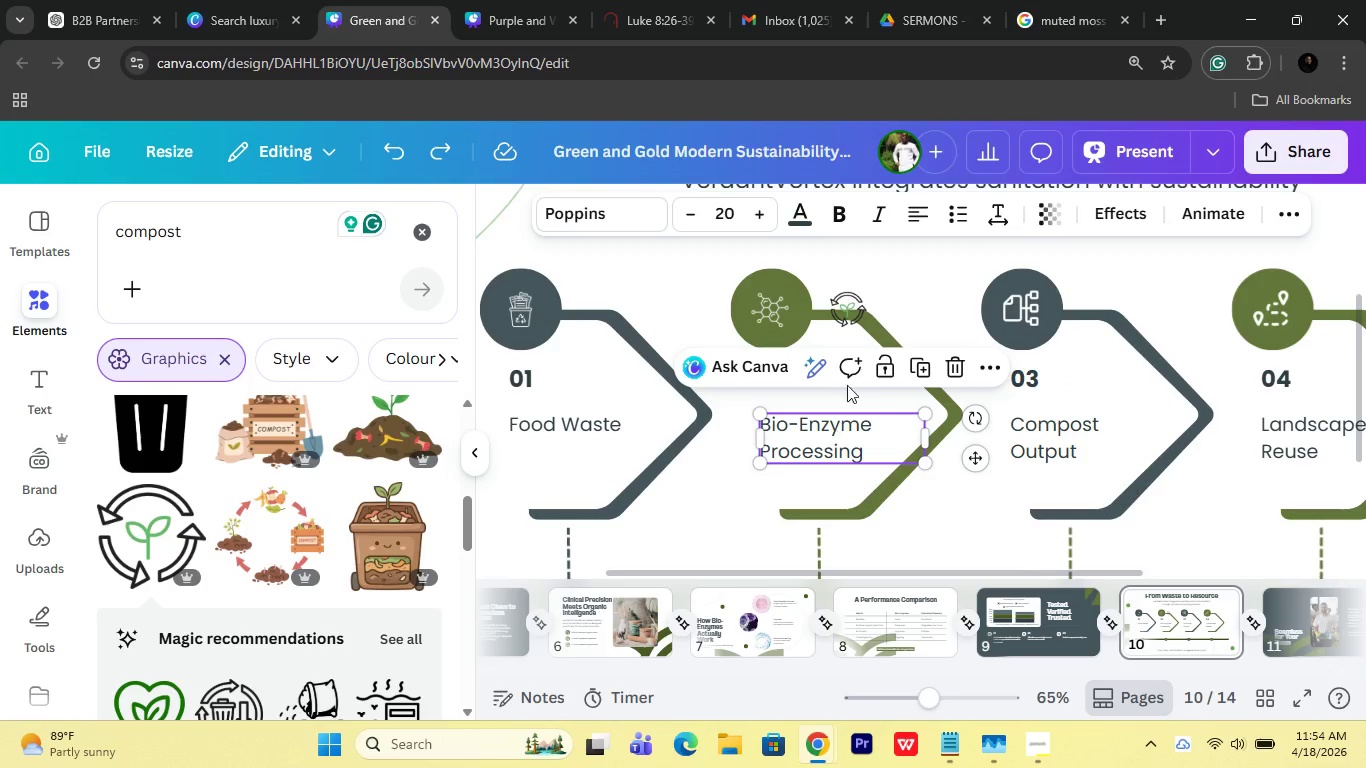 
key(Control+Shift+Z)
 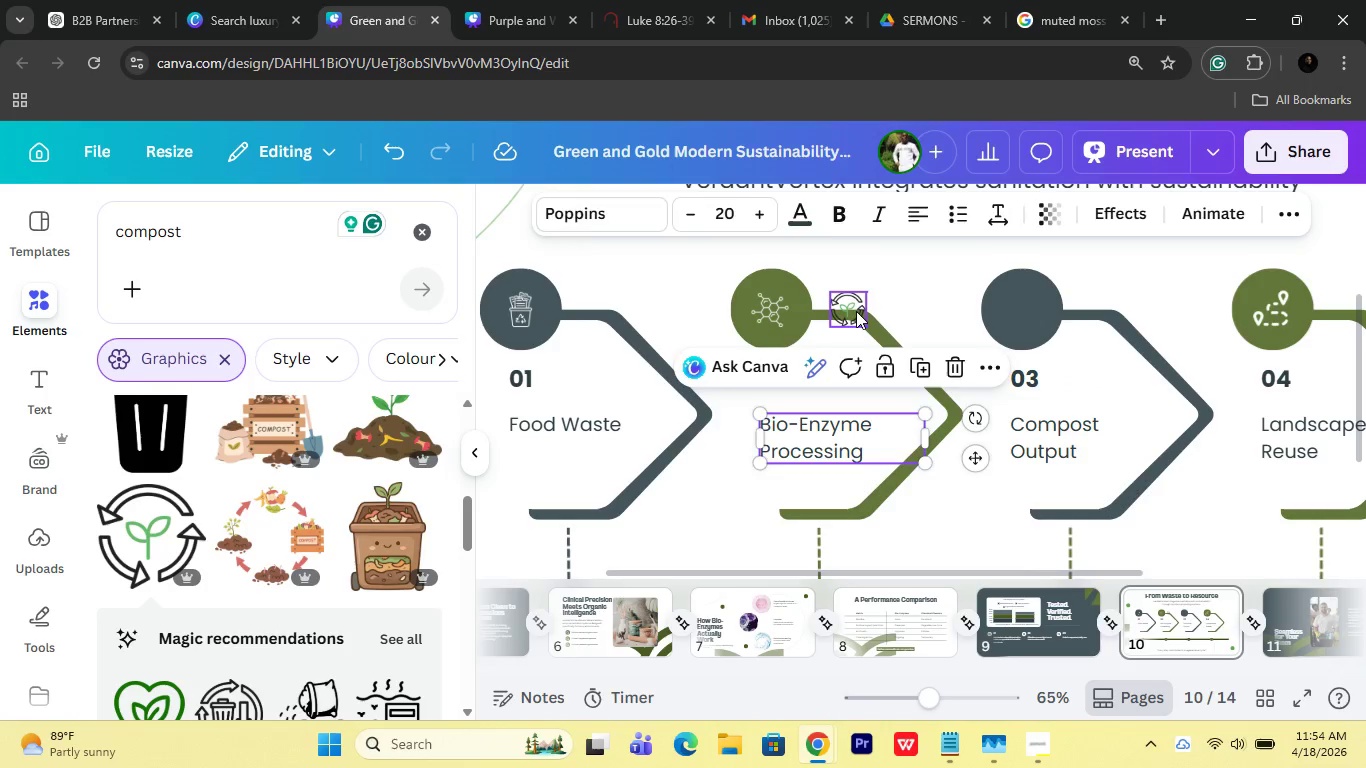 
left_click([856, 311])
 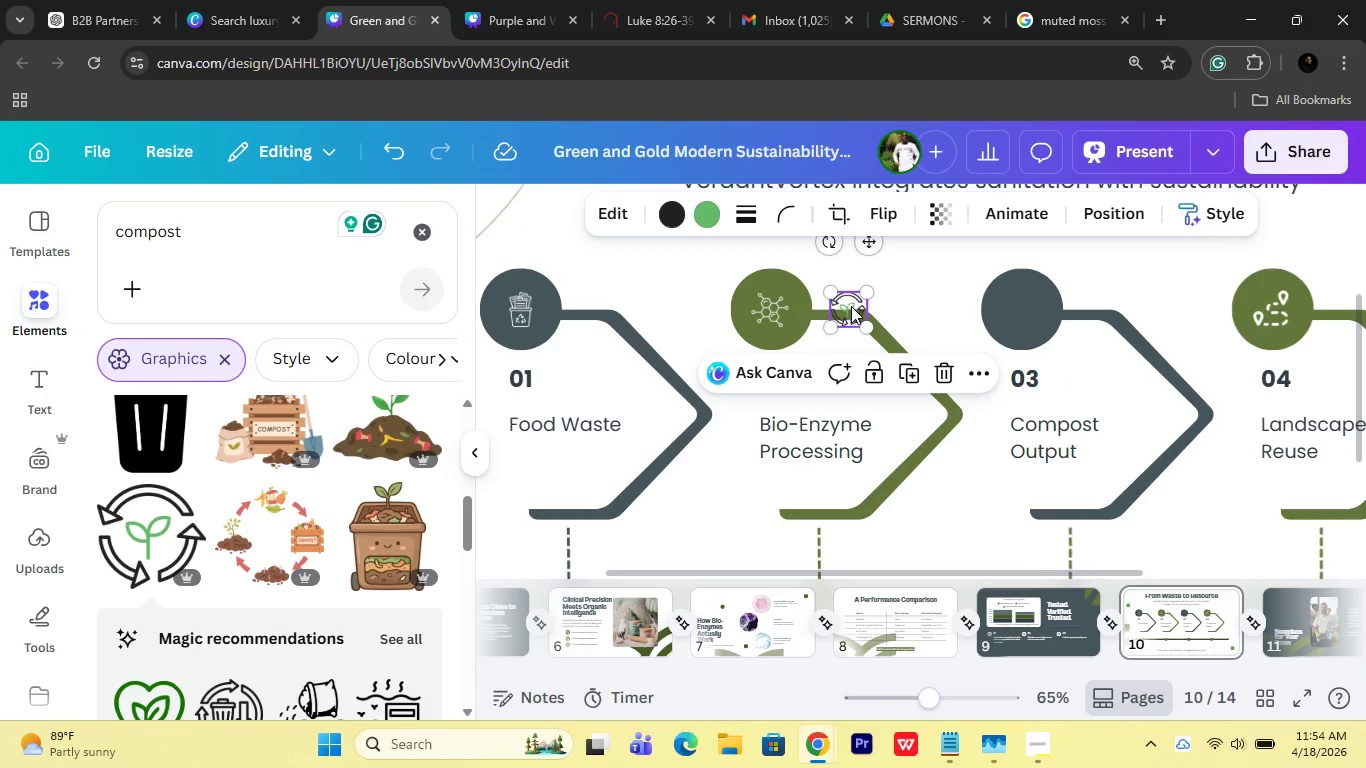 
left_click_drag(start_coordinate=[851, 306], to_coordinate=[1026, 310])
 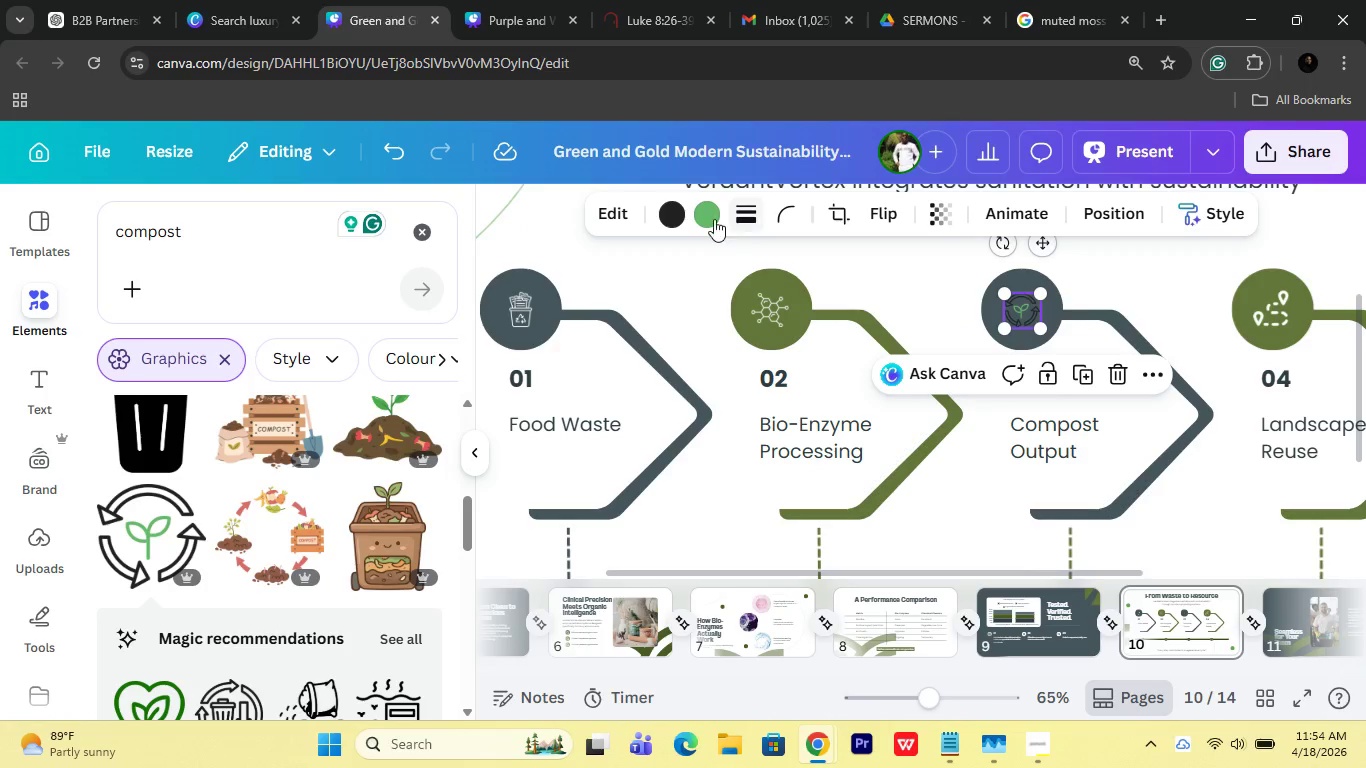 
left_click([711, 217])
 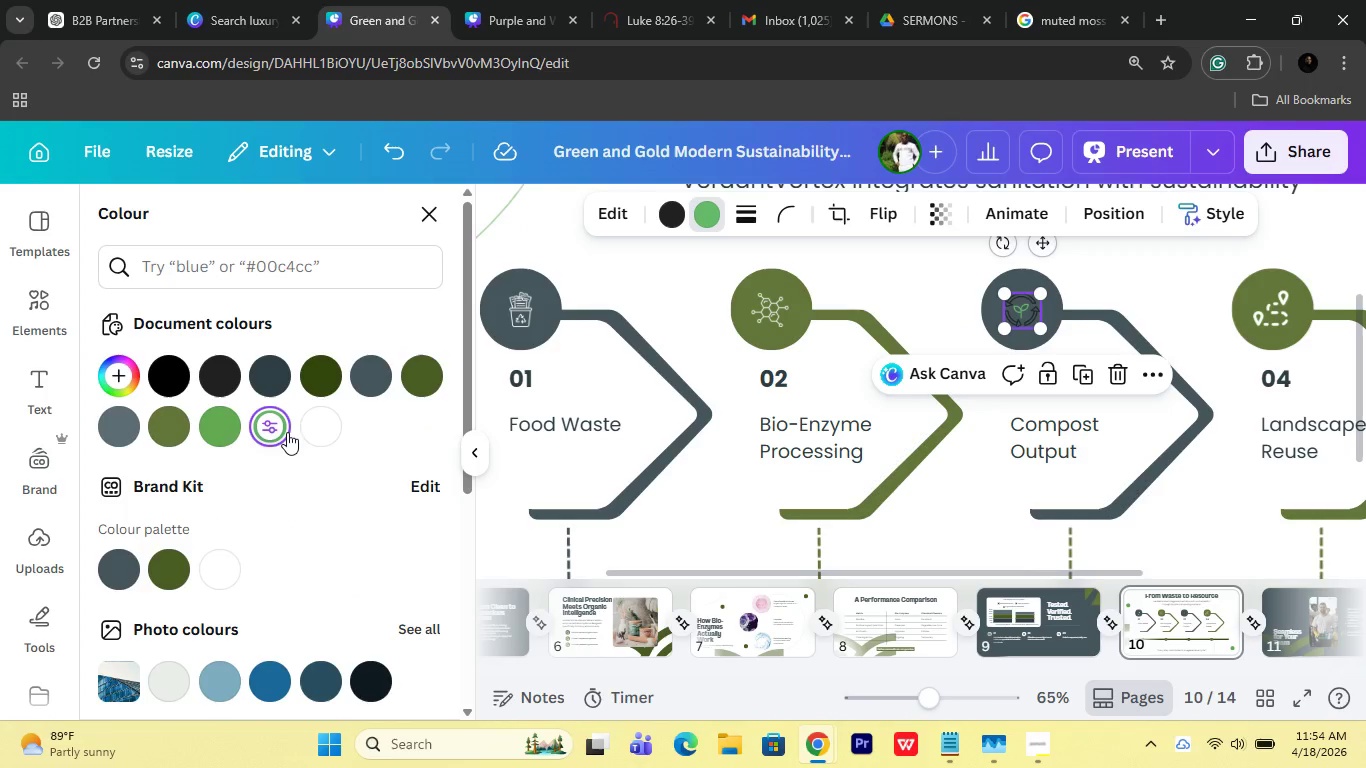 
left_click([309, 431])
 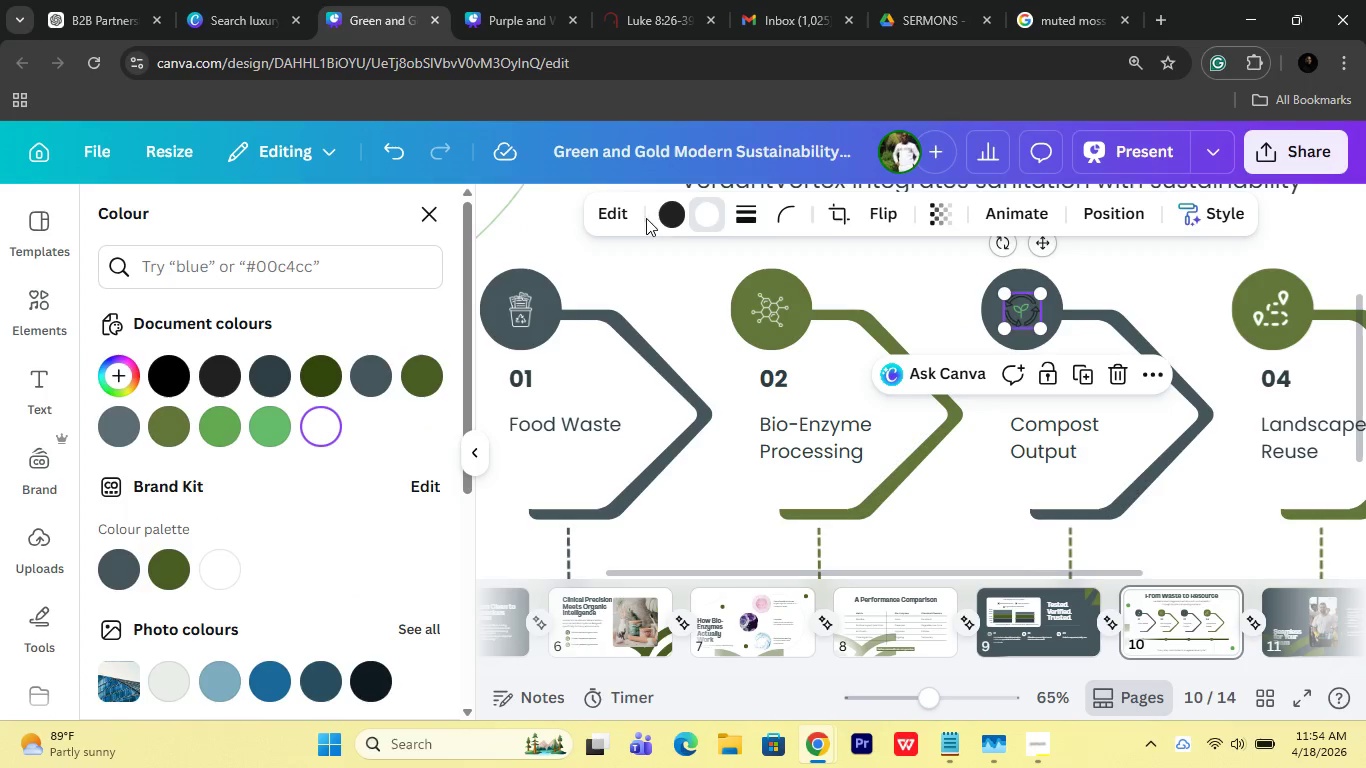 
left_click([664, 214])
 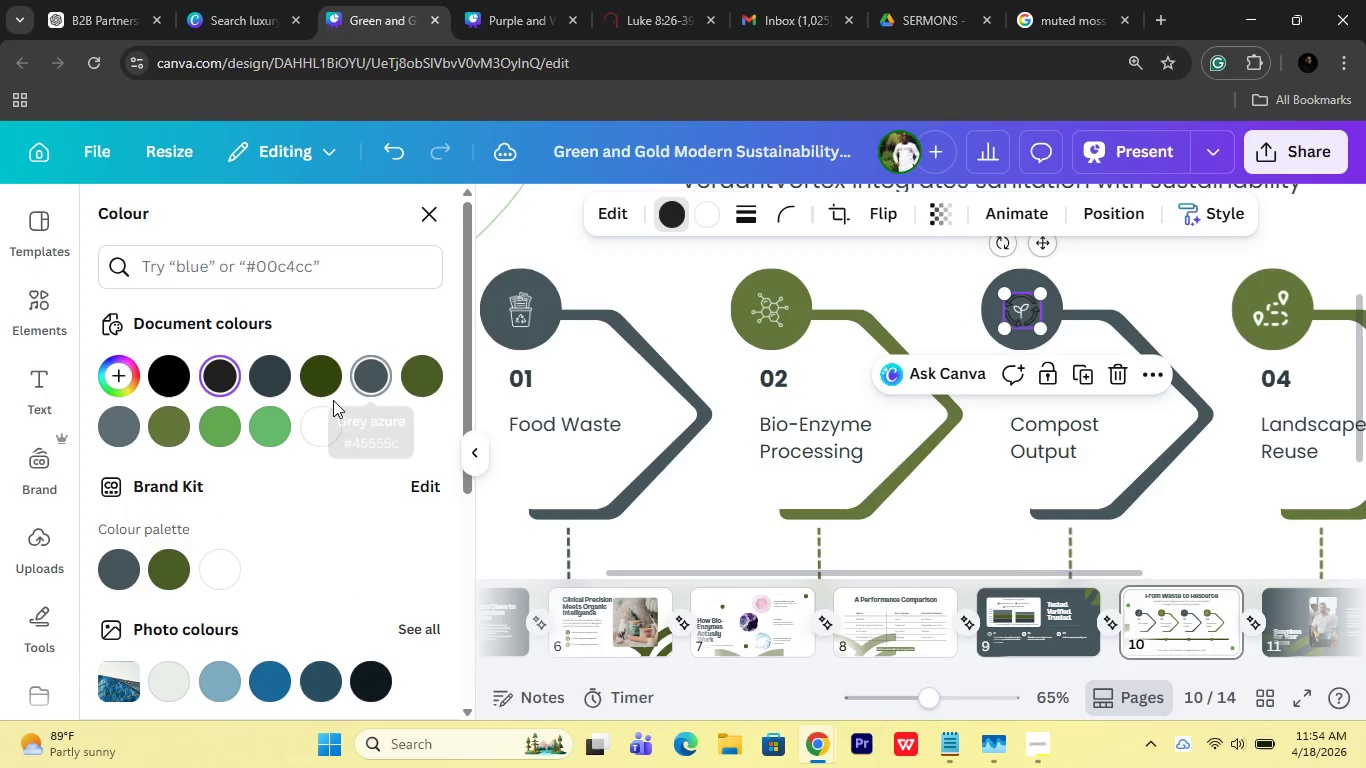 
left_click([326, 412])
 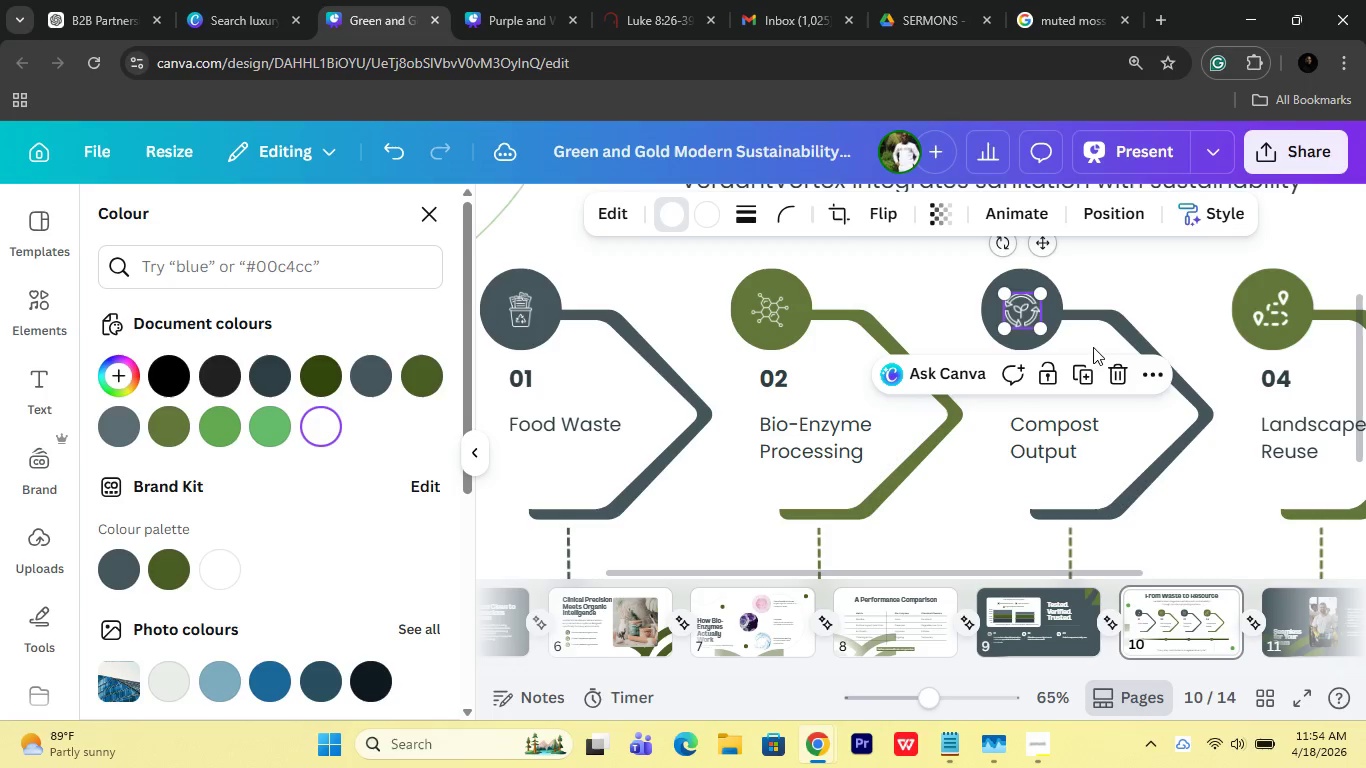 
left_click([1121, 280])
 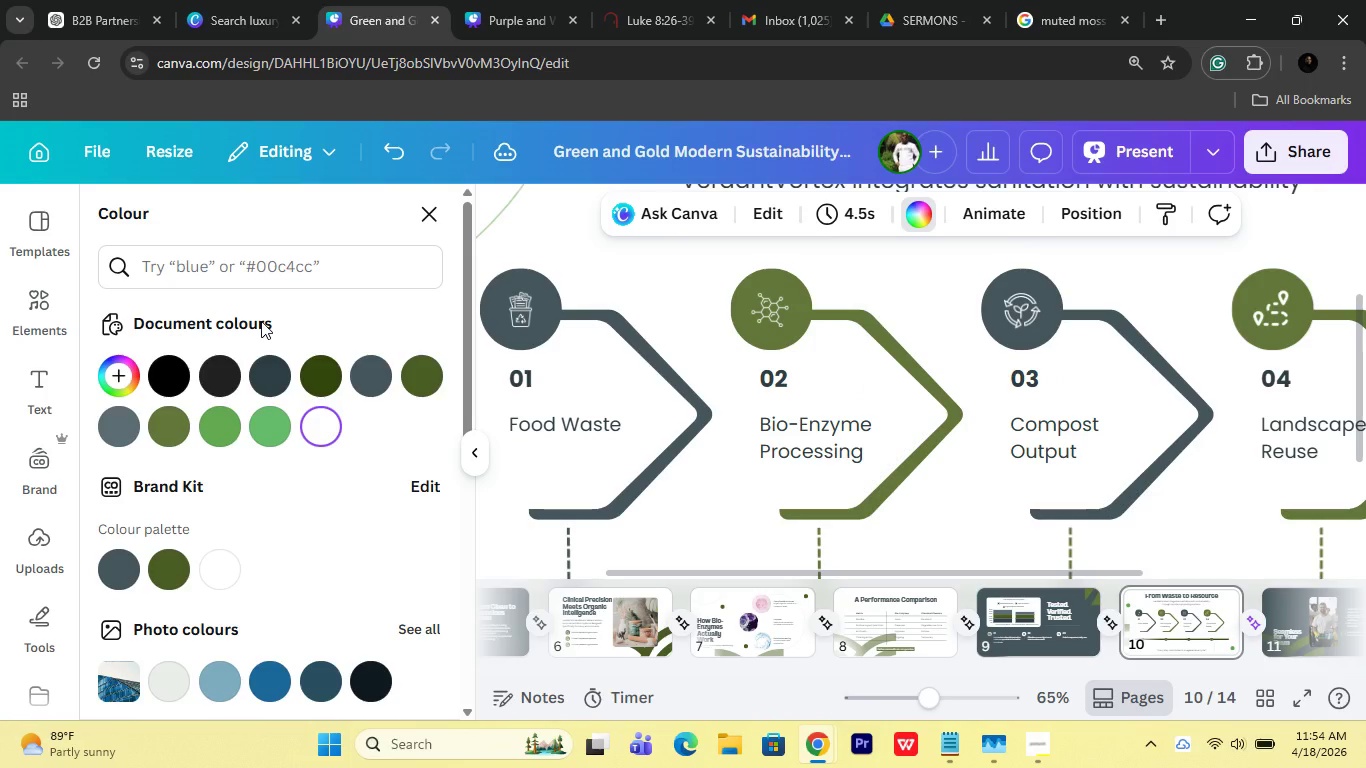 
left_click([242, 265])
 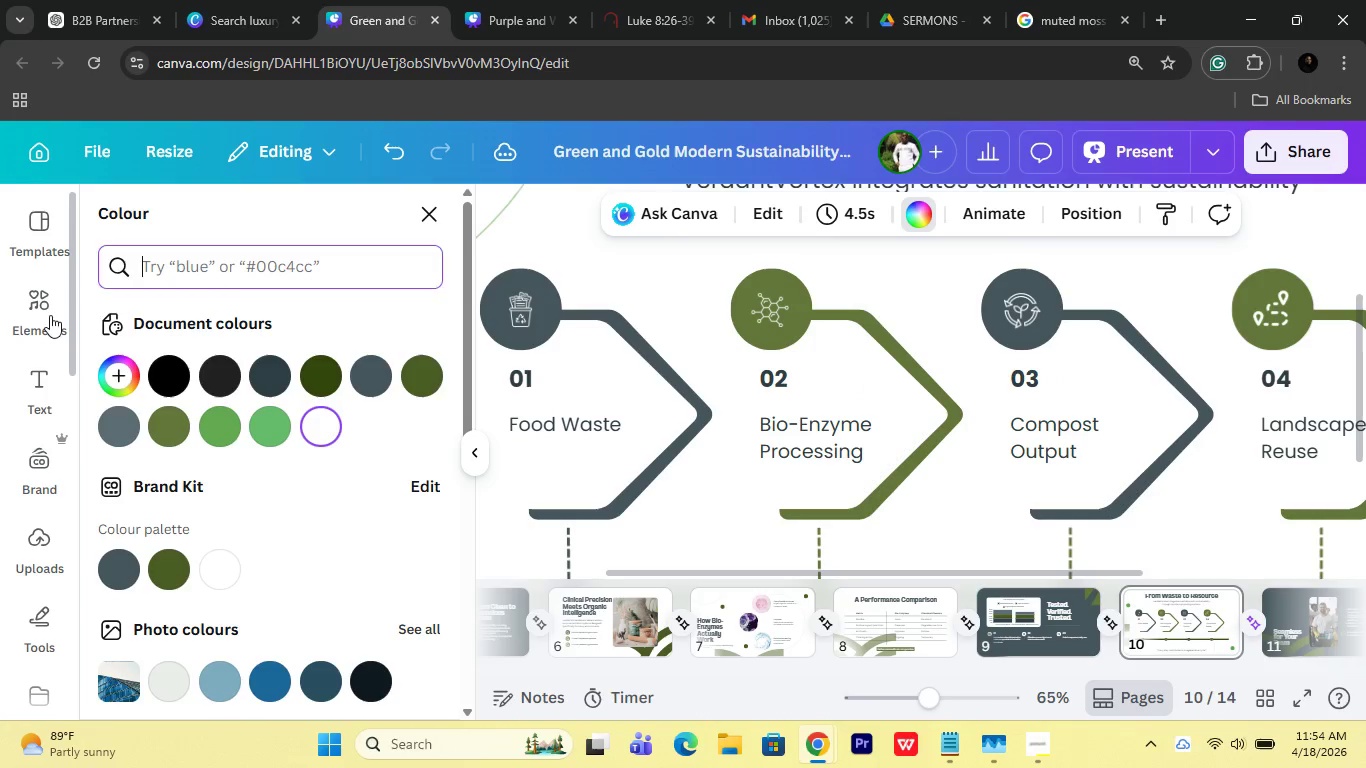 
double_click([214, 261])
 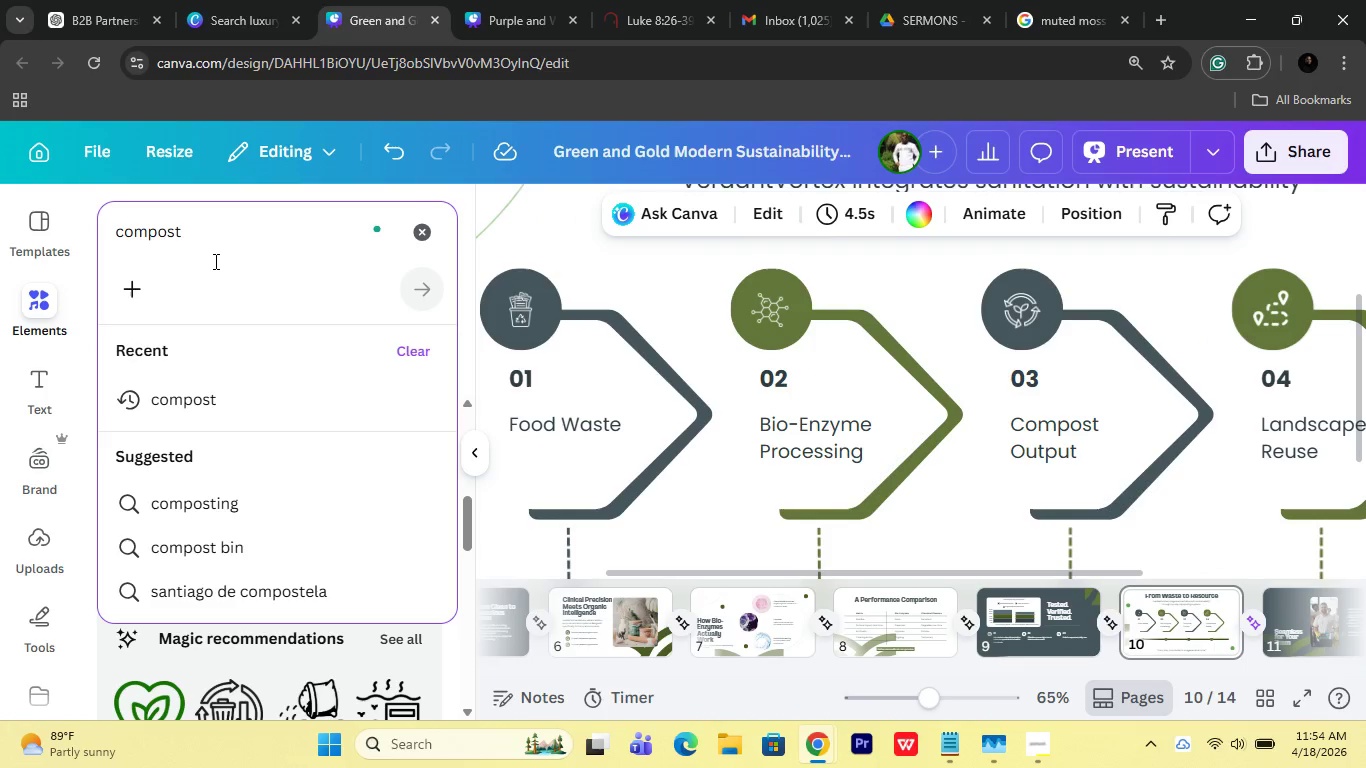 
key(Control+ControlLeft)
 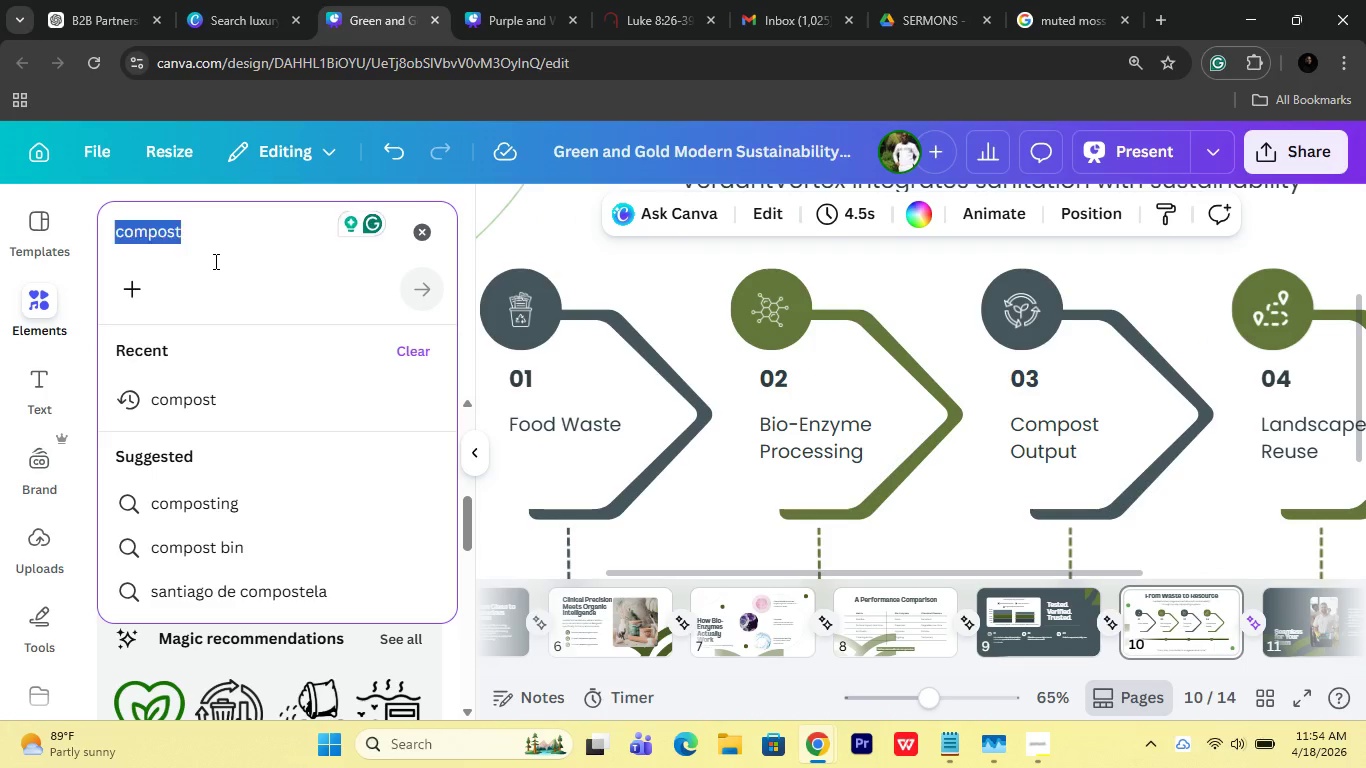 
key(Control+A)
 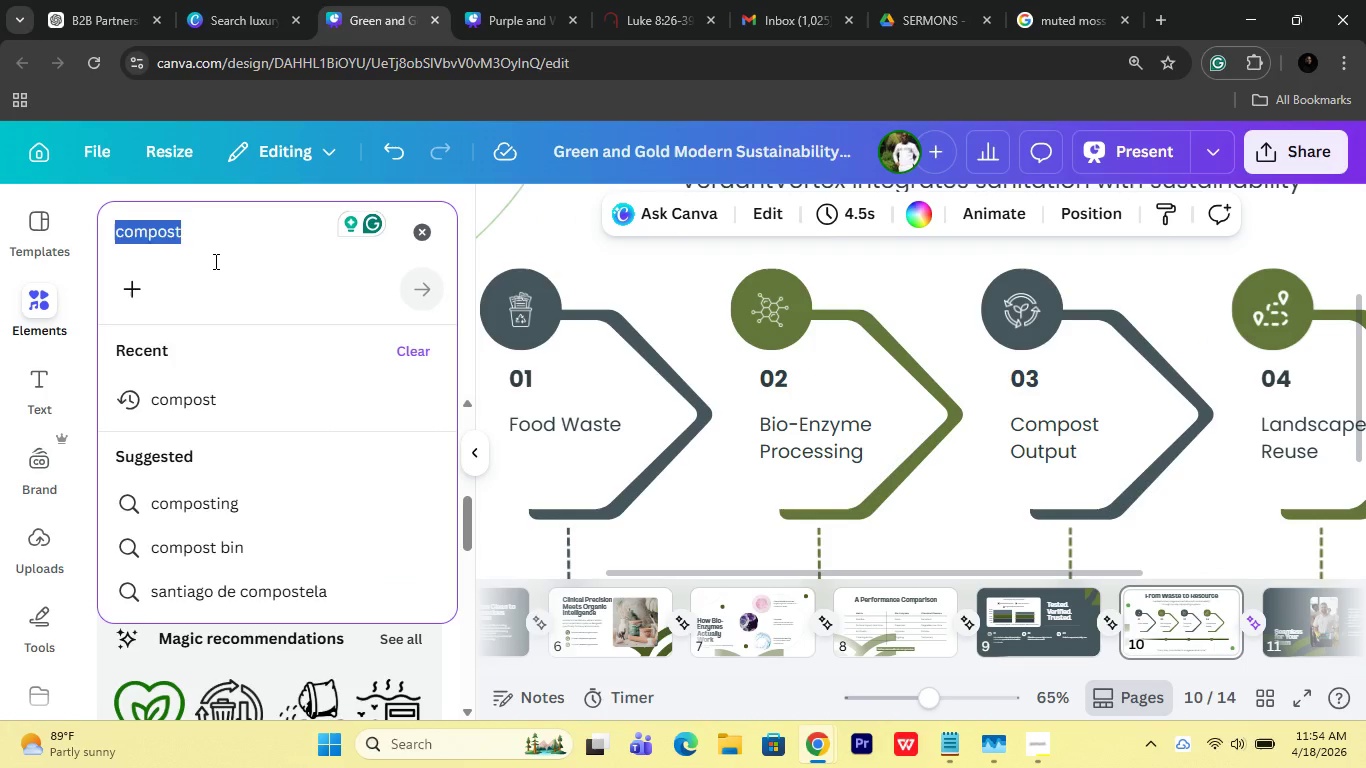 
type(landscape)
 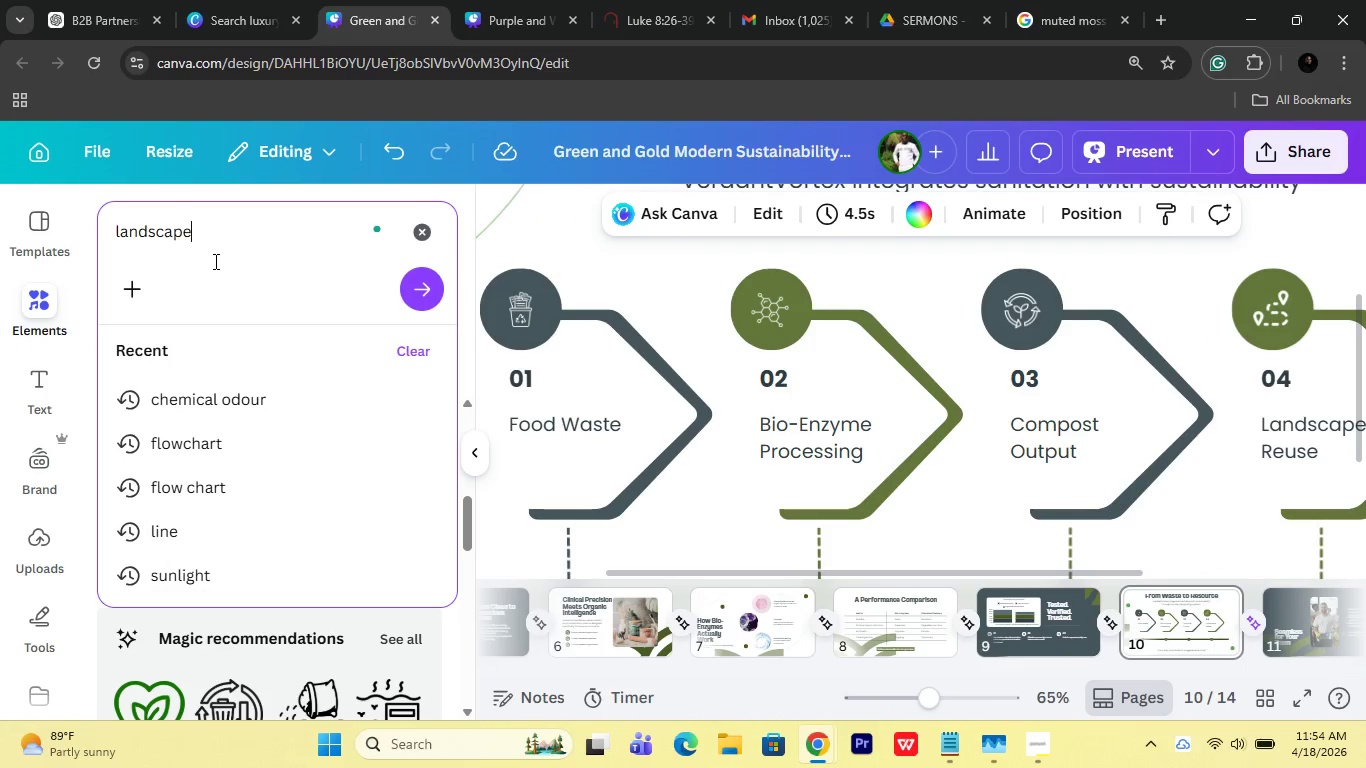 
key(Enter)
 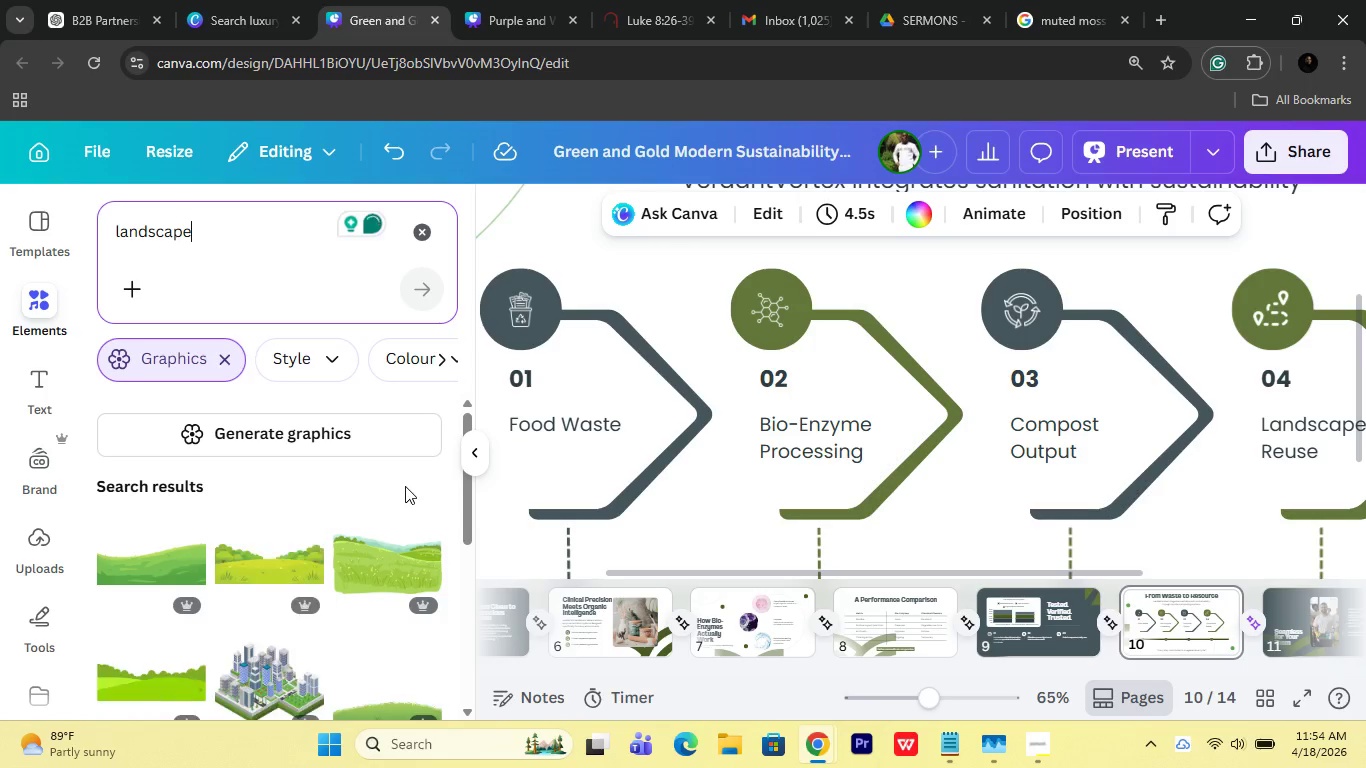 
scroll: coordinate [415, 493], scroll_direction: down, amount: 8.0
 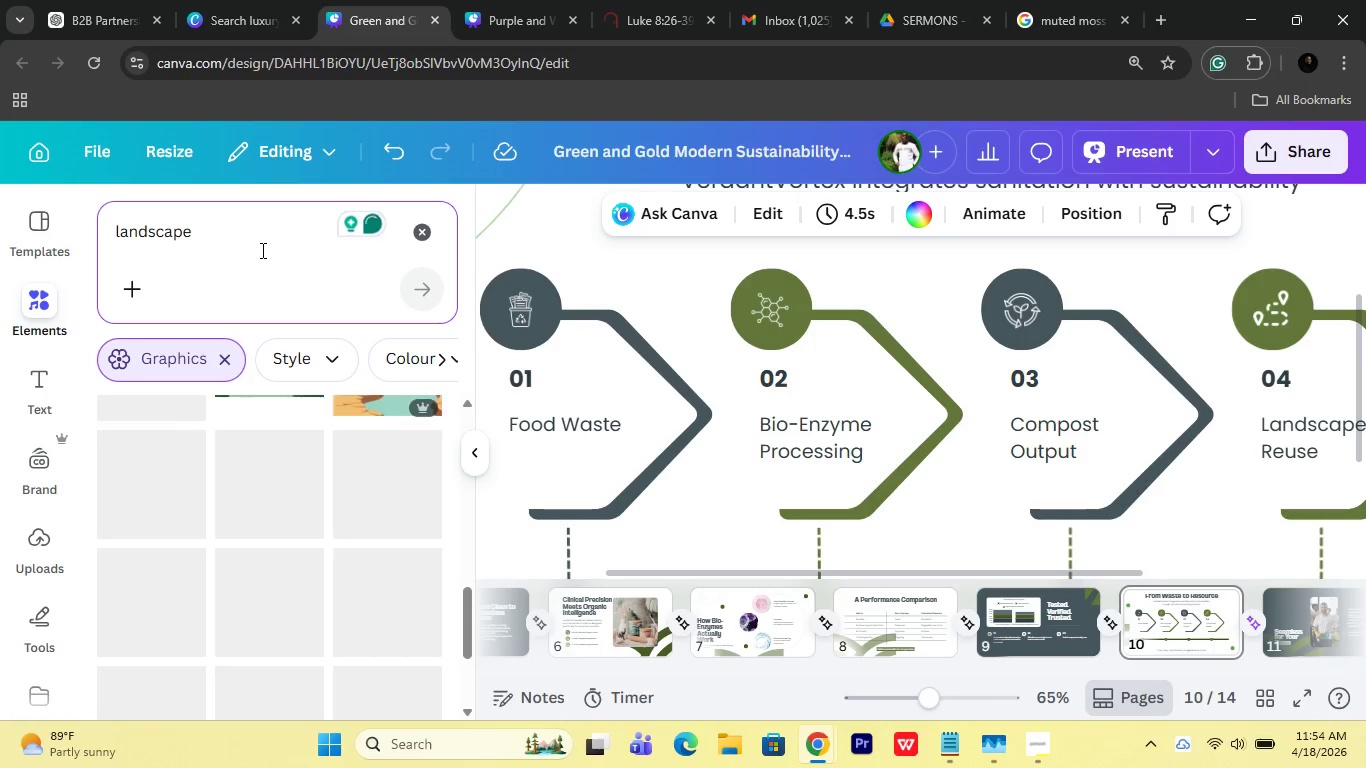 
left_click([259, 221])
 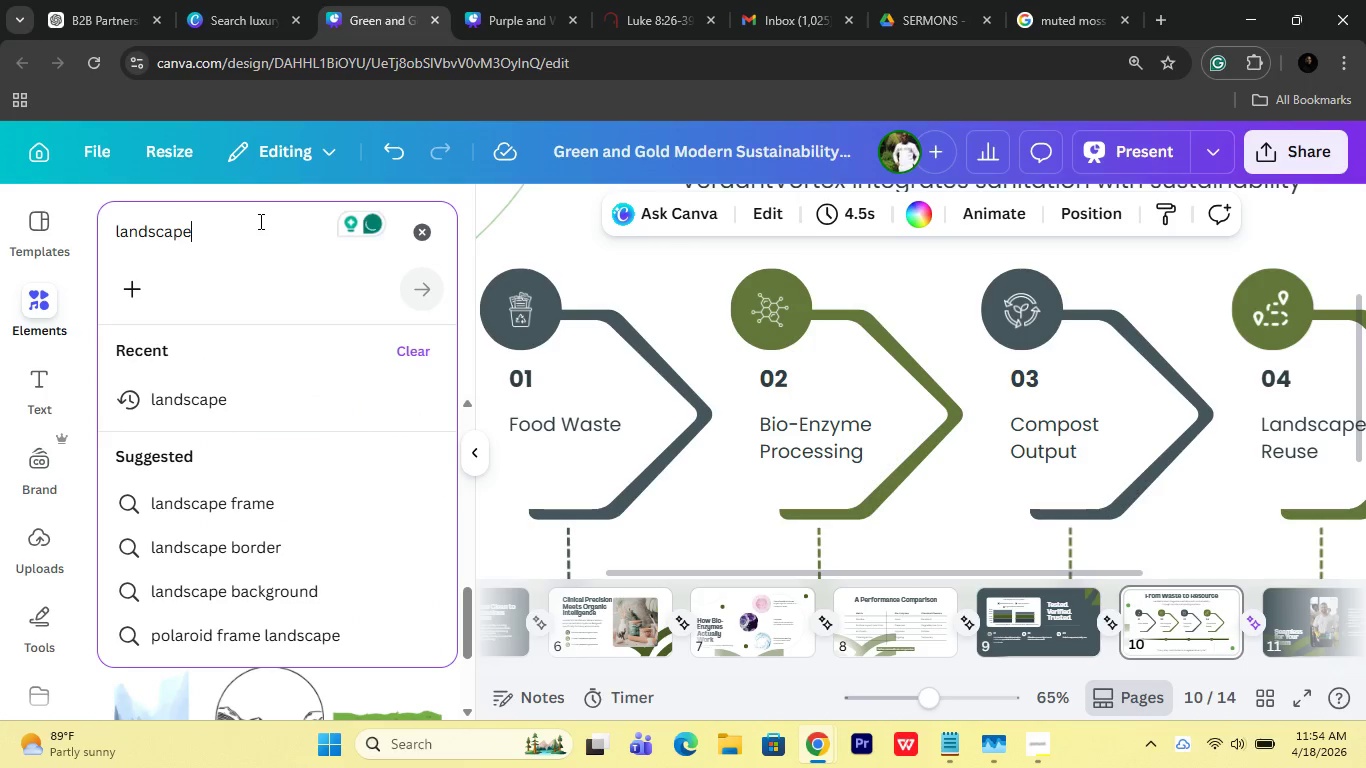 
type( ion)
 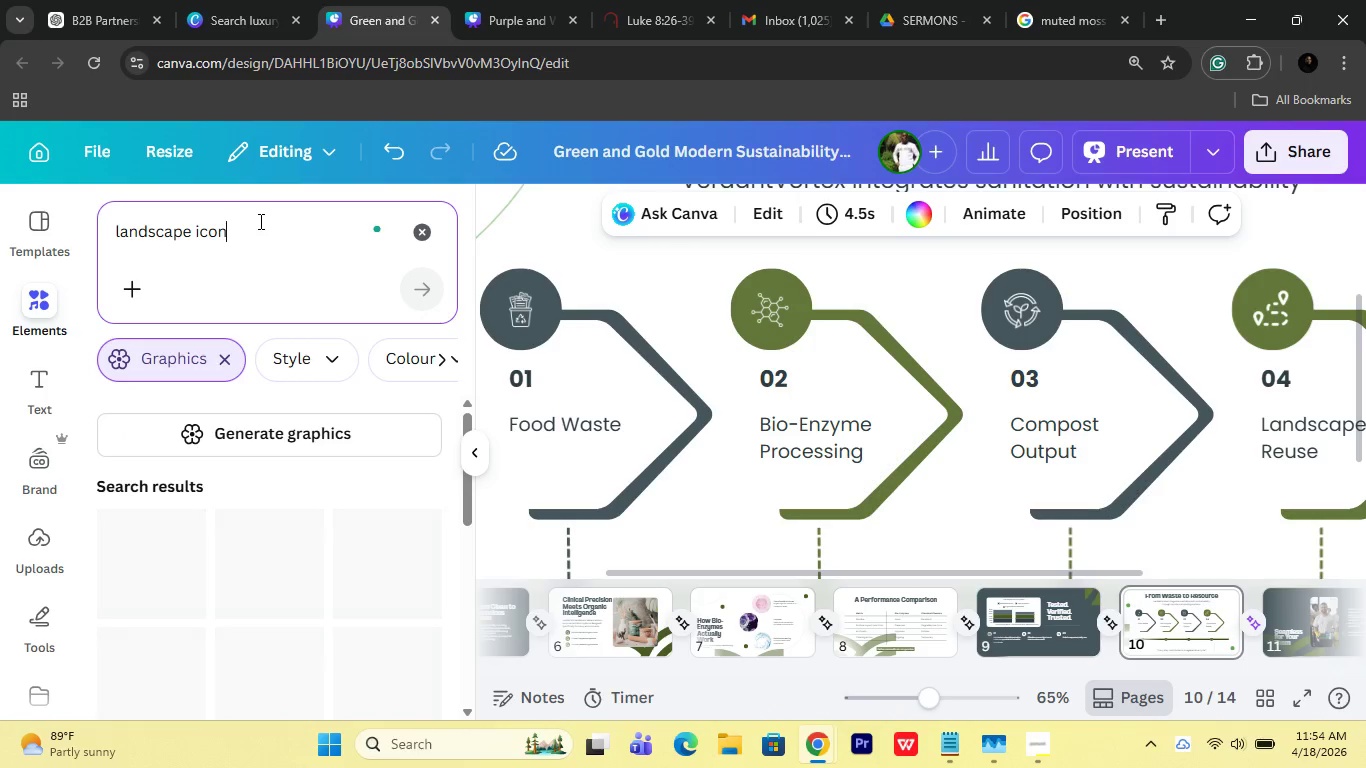 
key(Enter)
 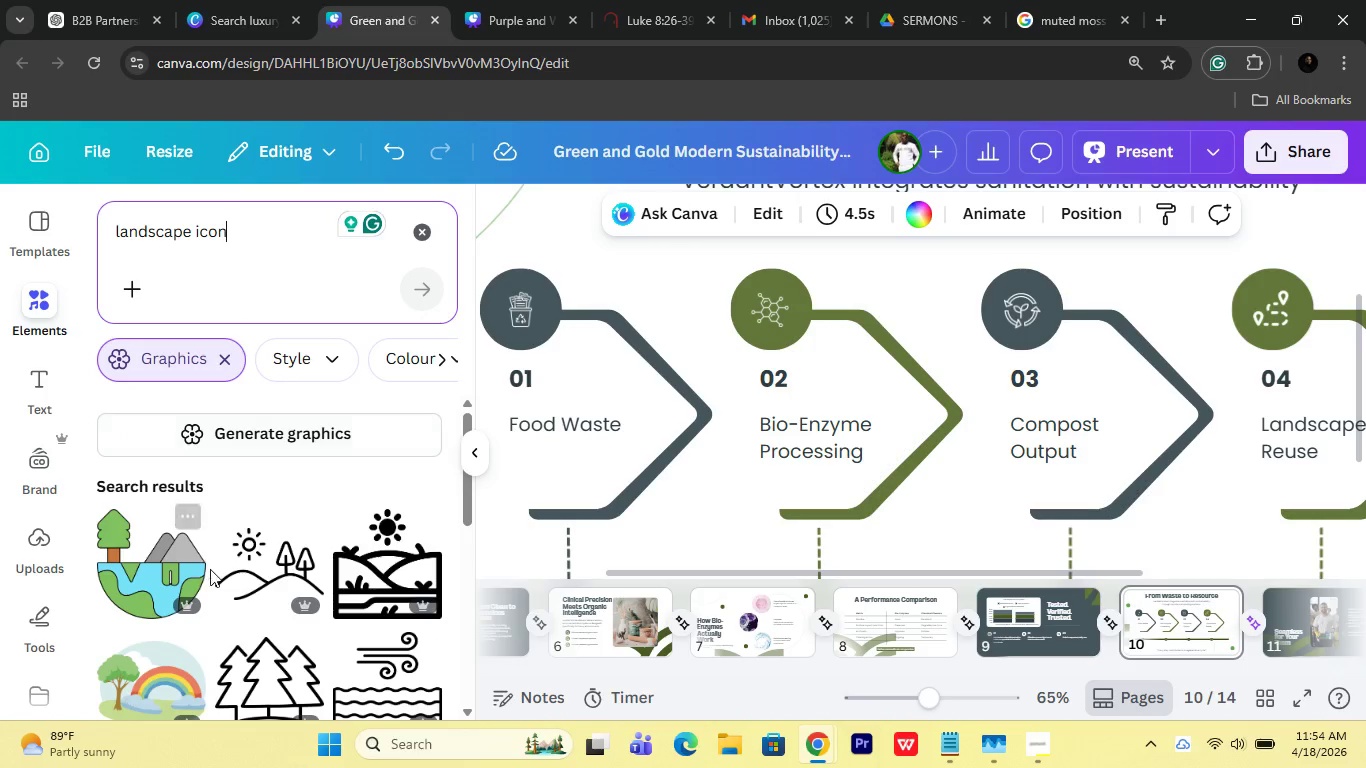 
scroll: coordinate [232, 526], scroll_direction: down, amount: 7.0
 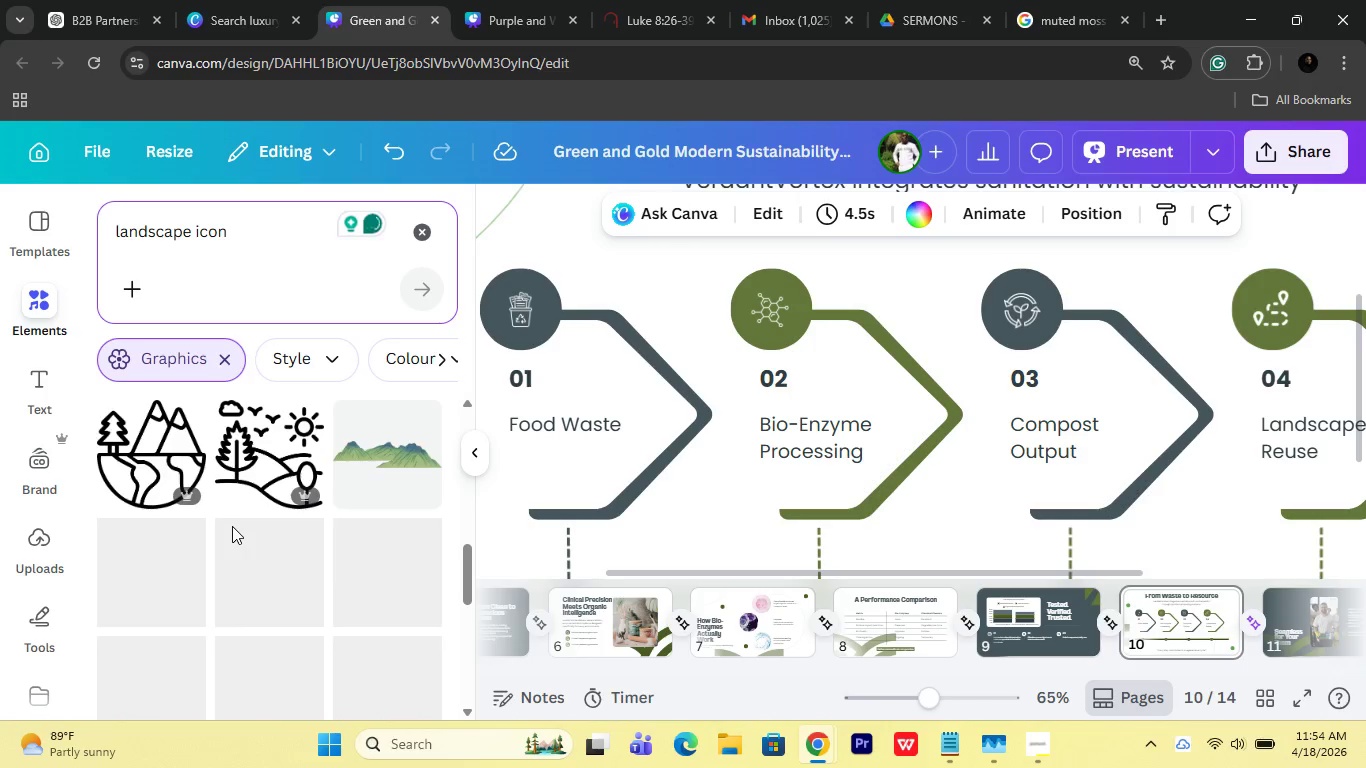 
scroll: coordinate [238, 485], scroll_direction: up, amount: 7.0
 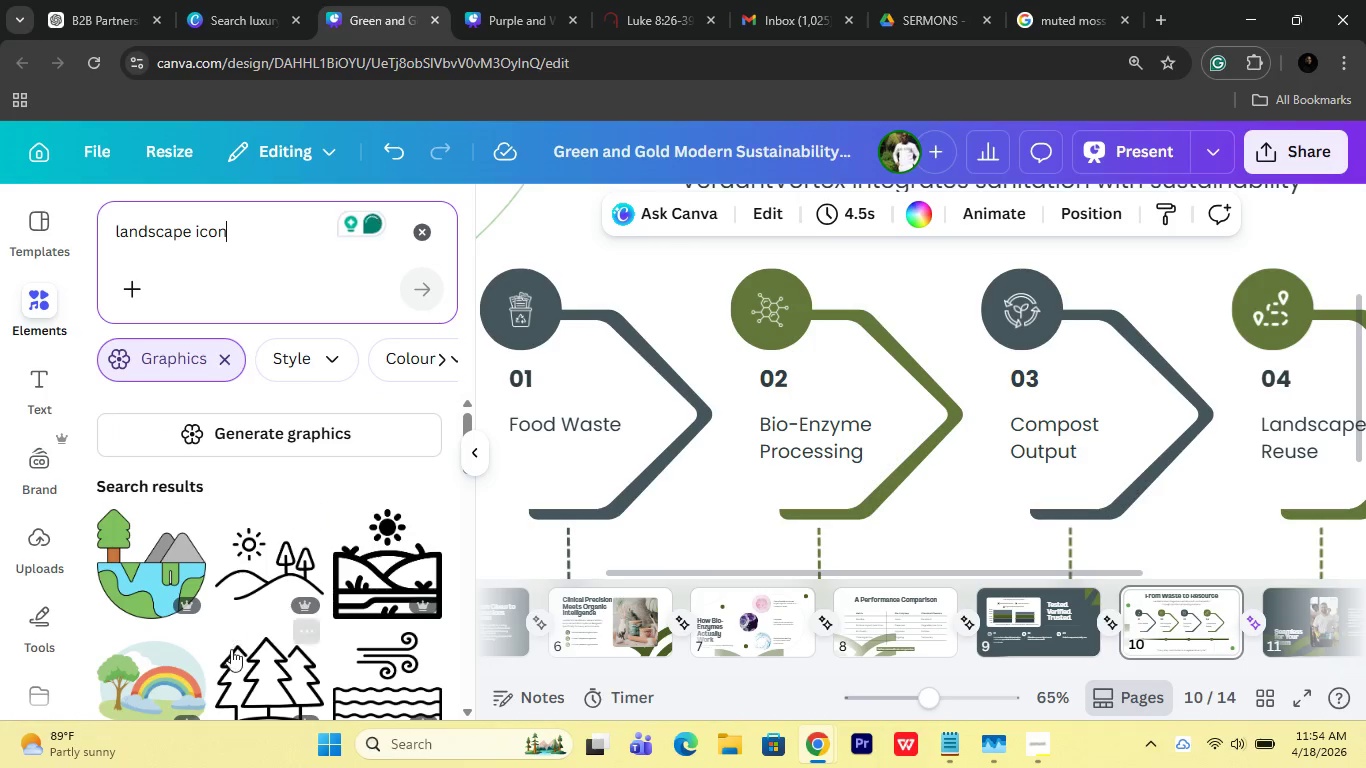 
left_click([233, 663])
 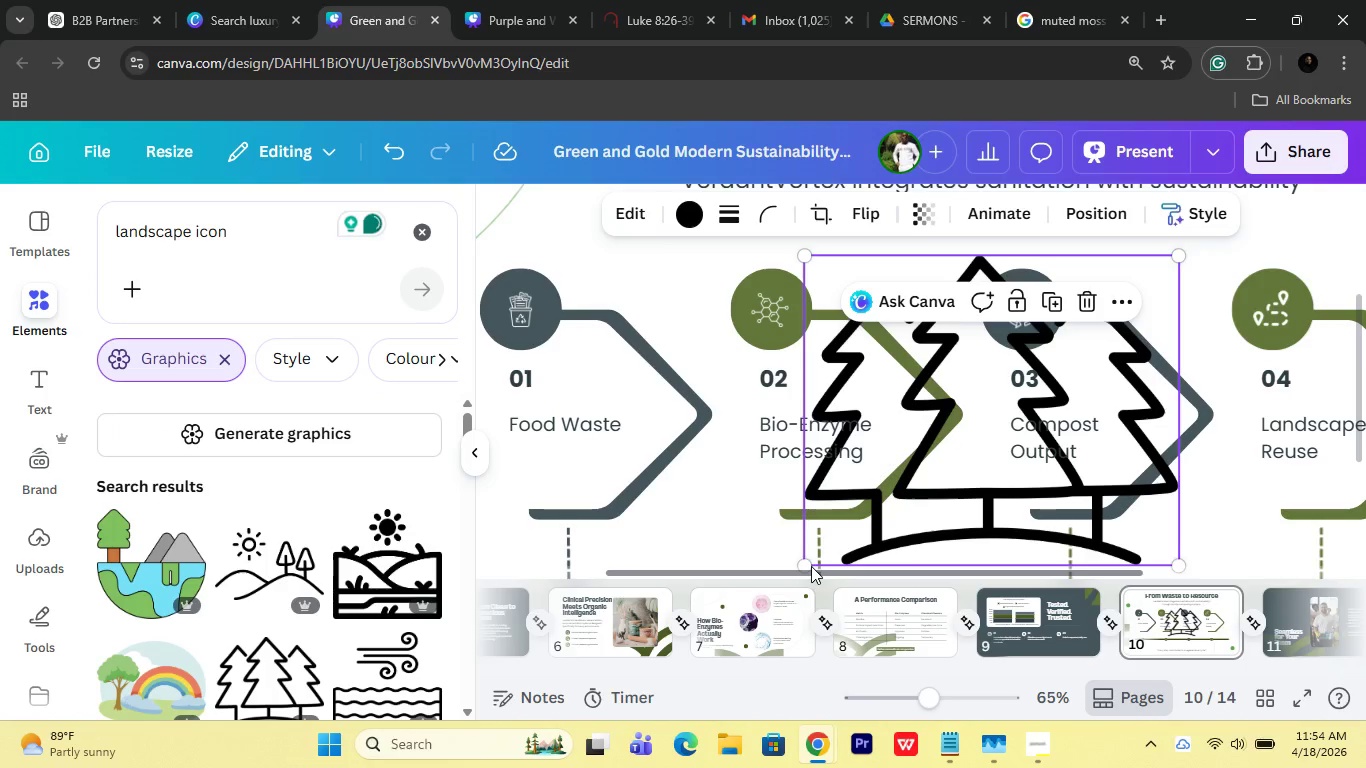 
left_click_drag(start_coordinate=[810, 564], to_coordinate=[1104, 325])
 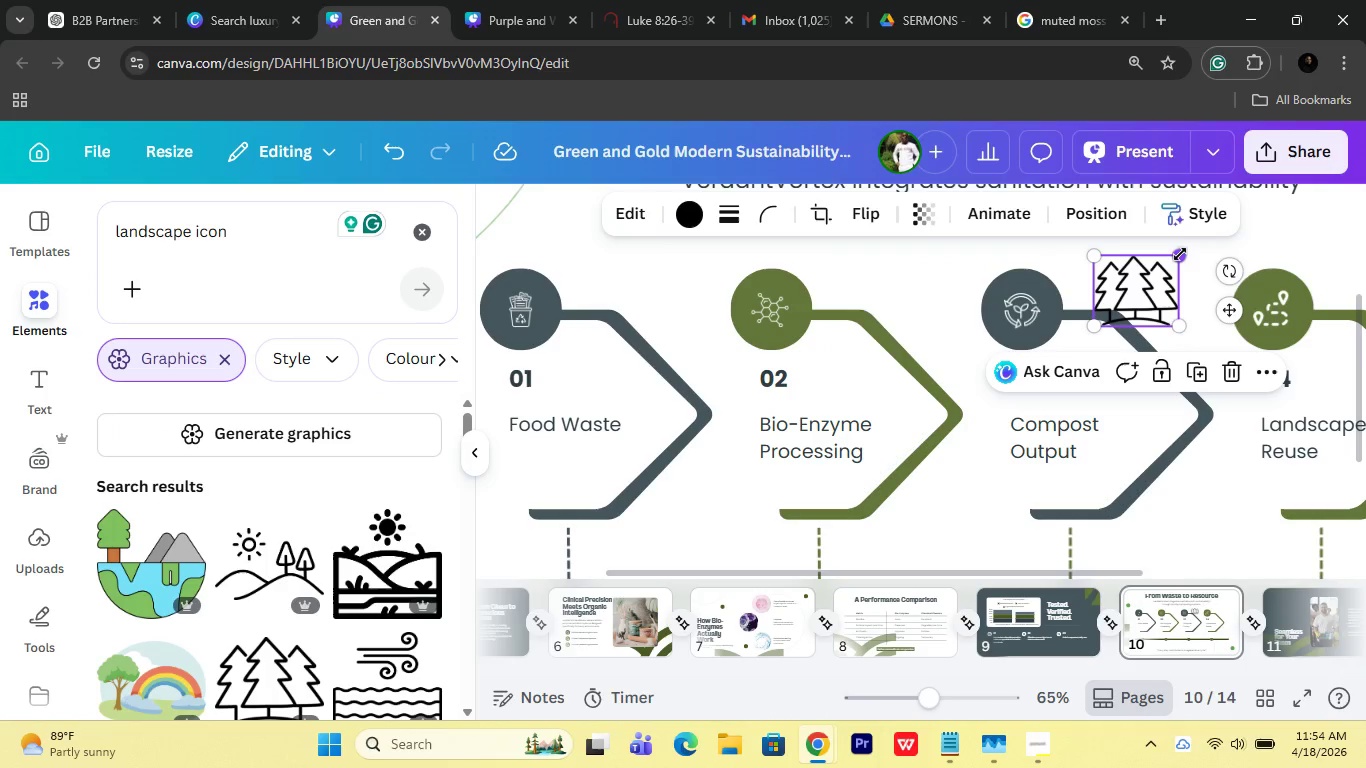 
left_click_drag(start_coordinate=[1180, 254], to_coordinate=[1147, 304])
 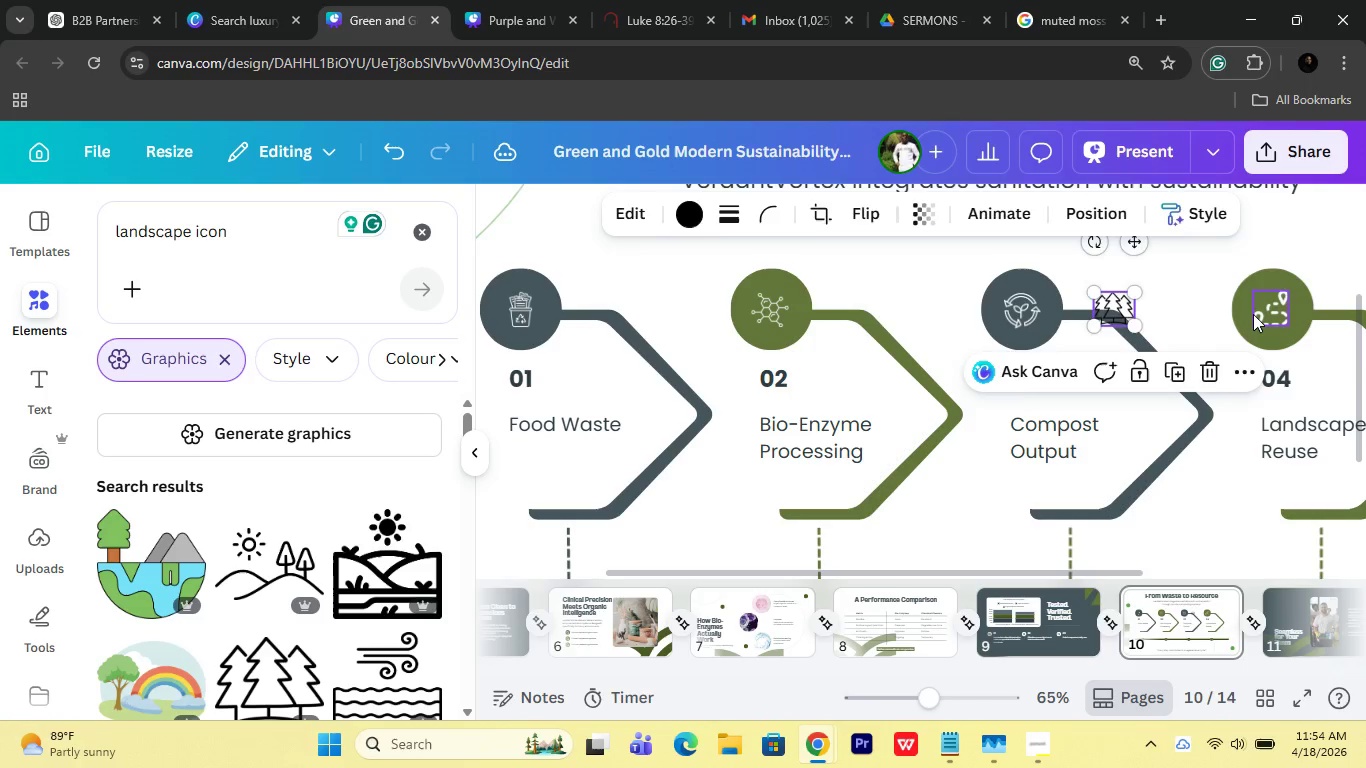 
left_click([1253, 314])
 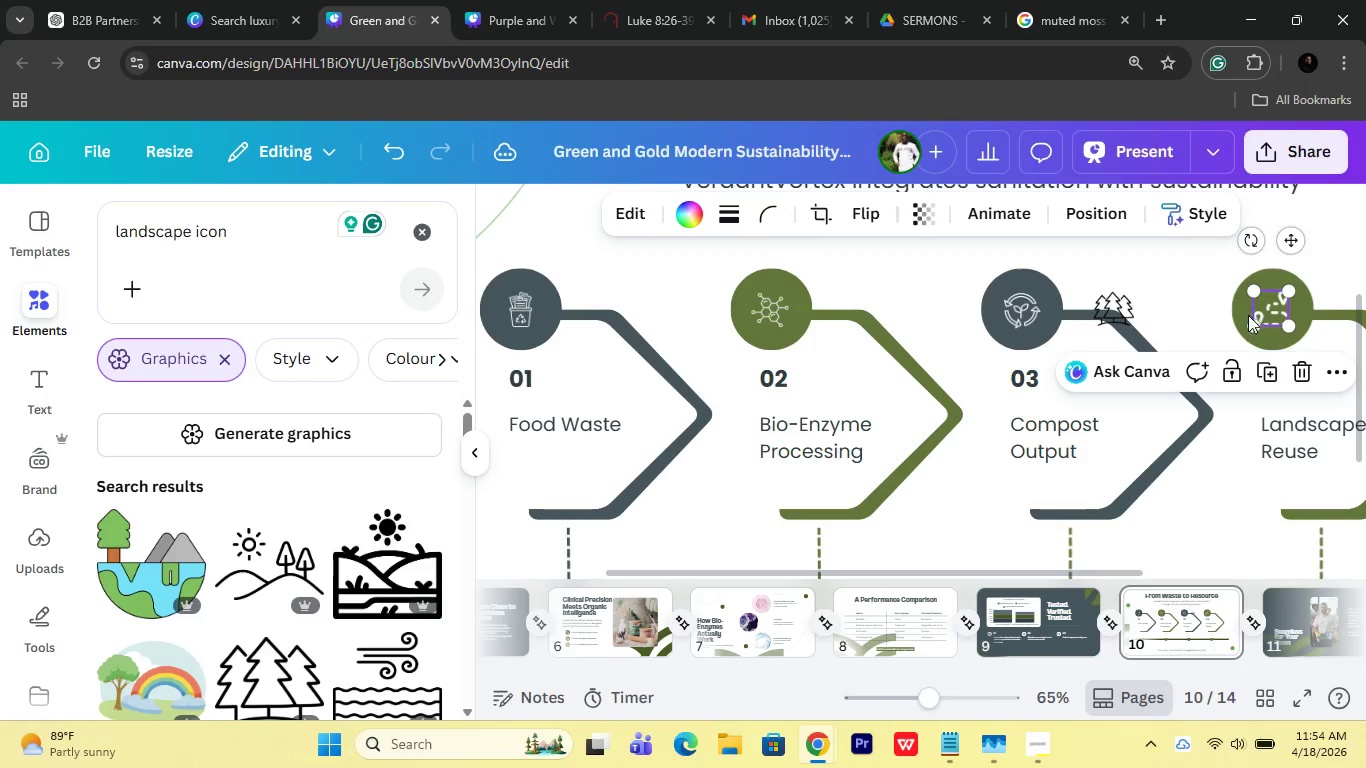 
key(Delete)
 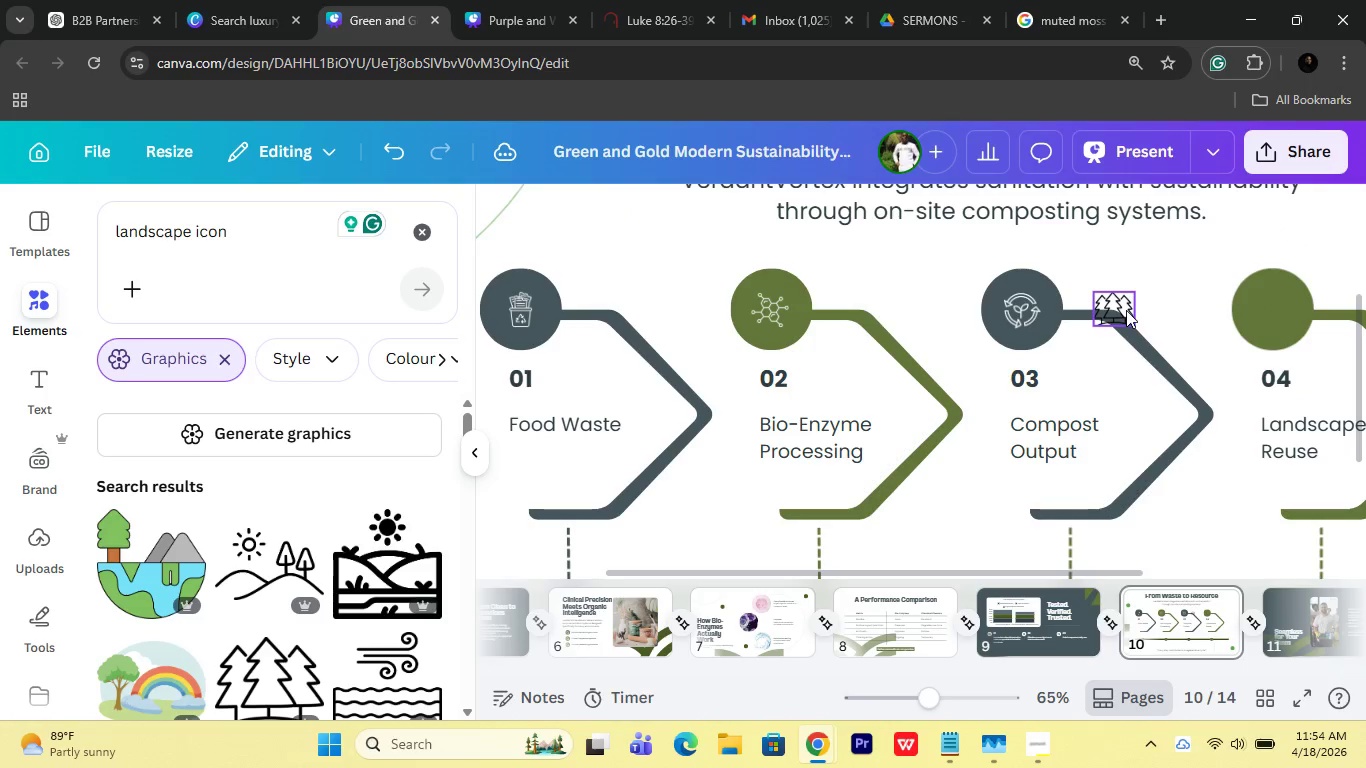 
left_click_drag(start_coordinate=[1126, 310], to_coordinate=[1284, 311])
 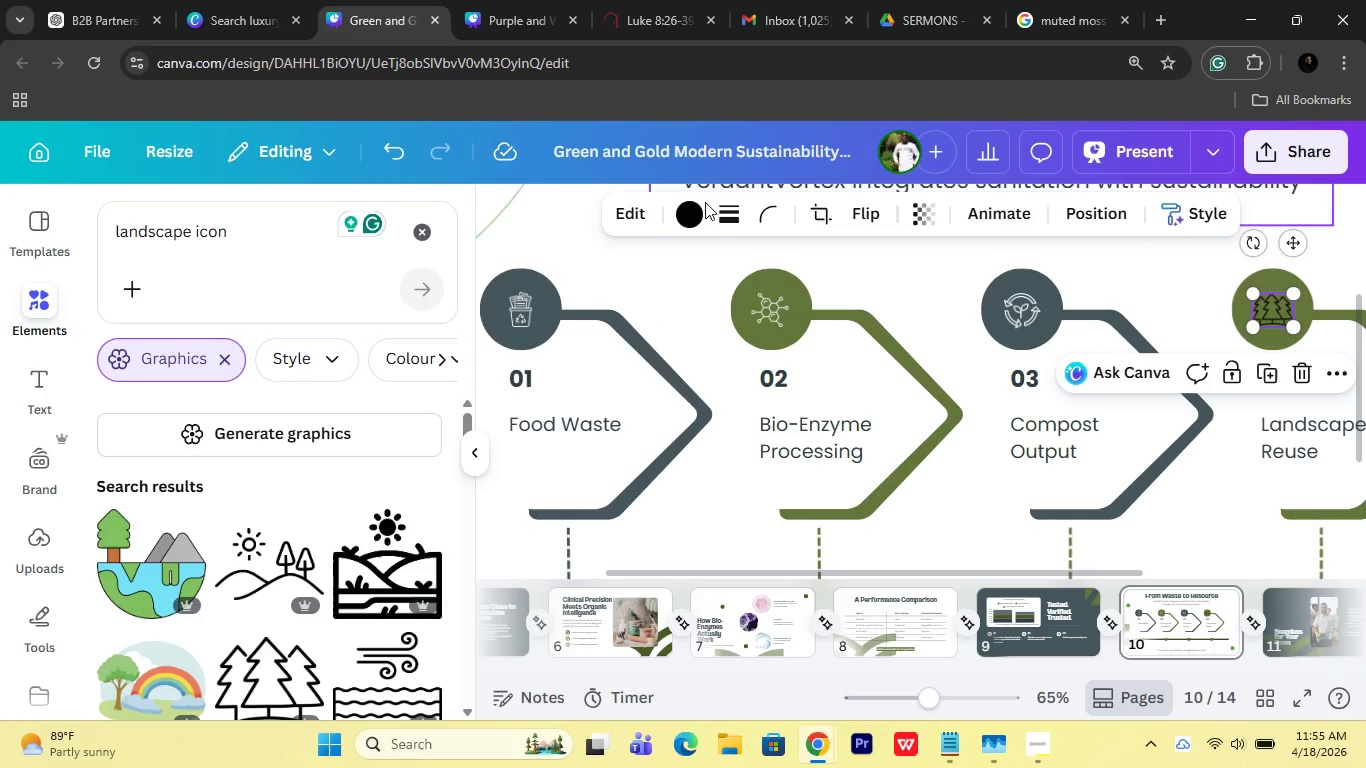 
left_click([700, 207])
 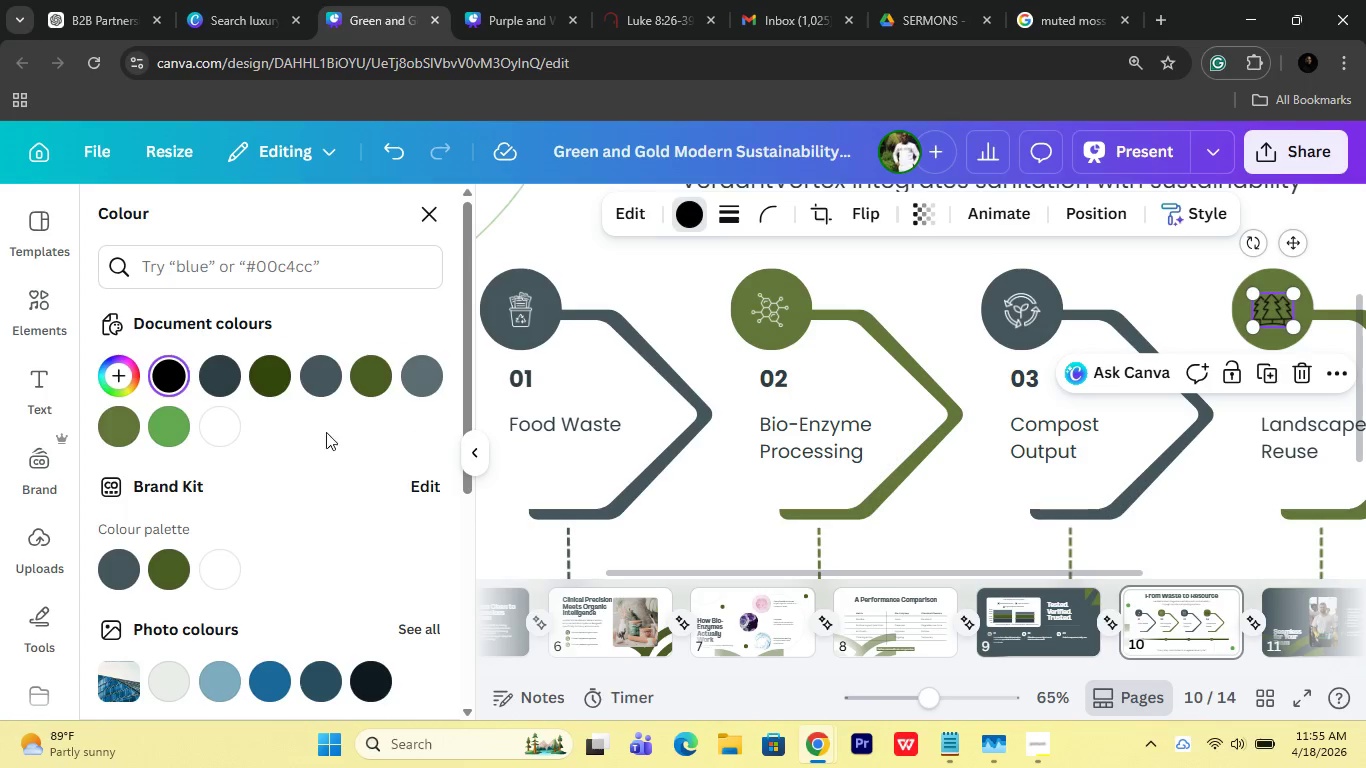 
left_click([219, 440])
 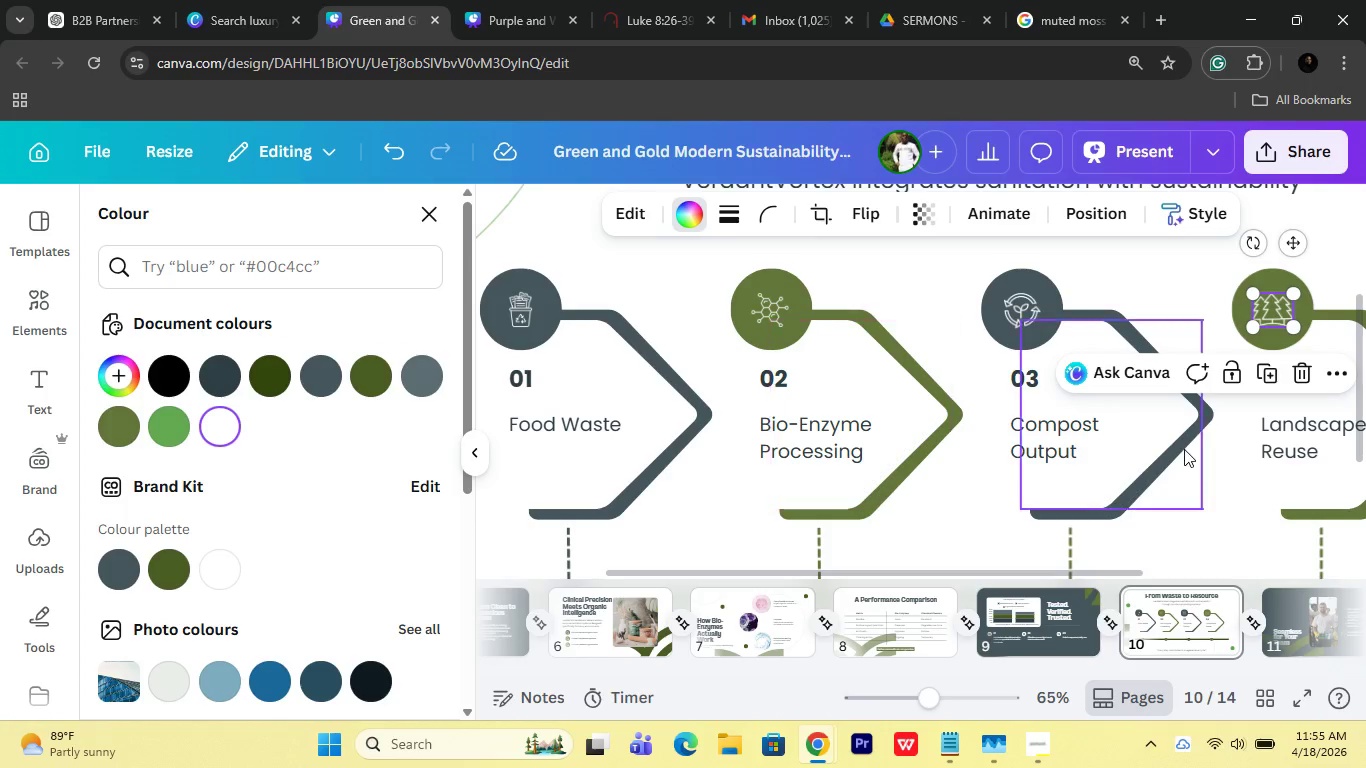 
left_click([1213, 478])
 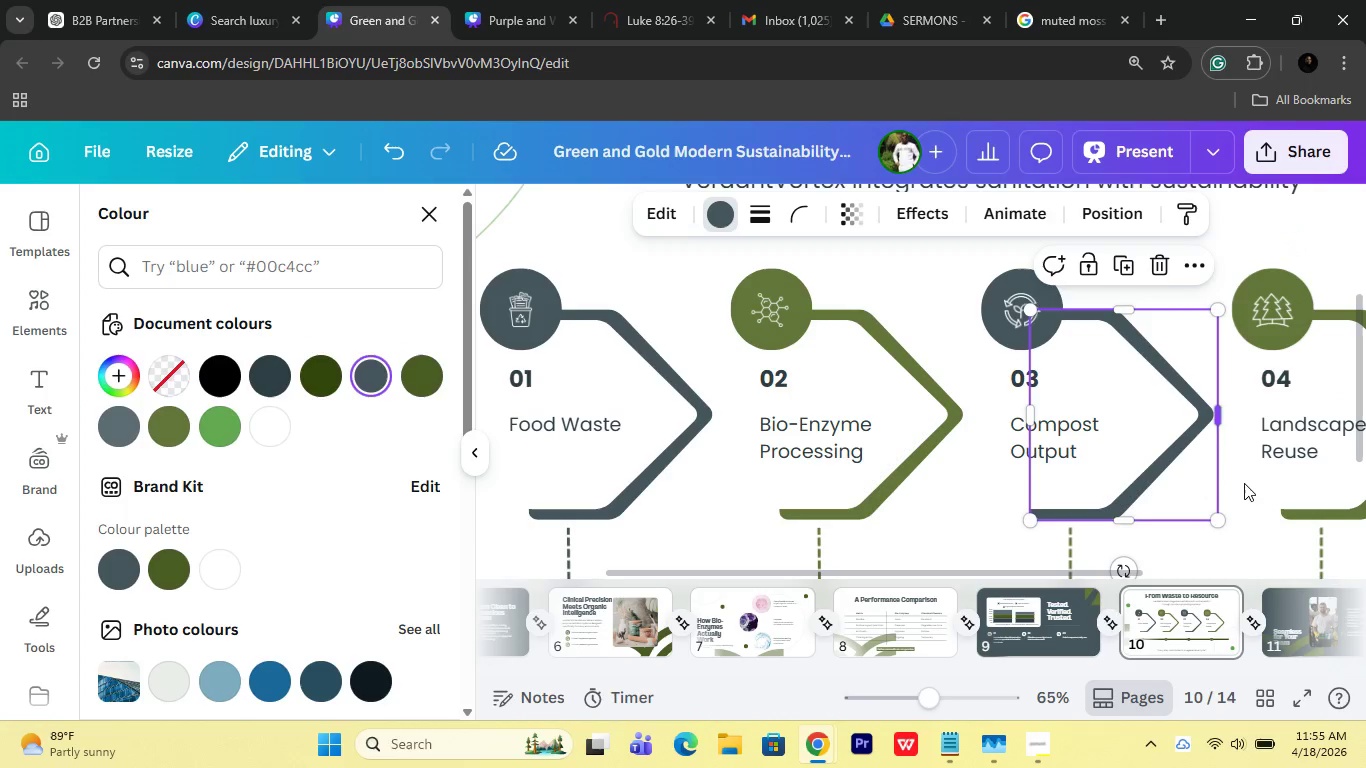 
left_click([1245, 483])
 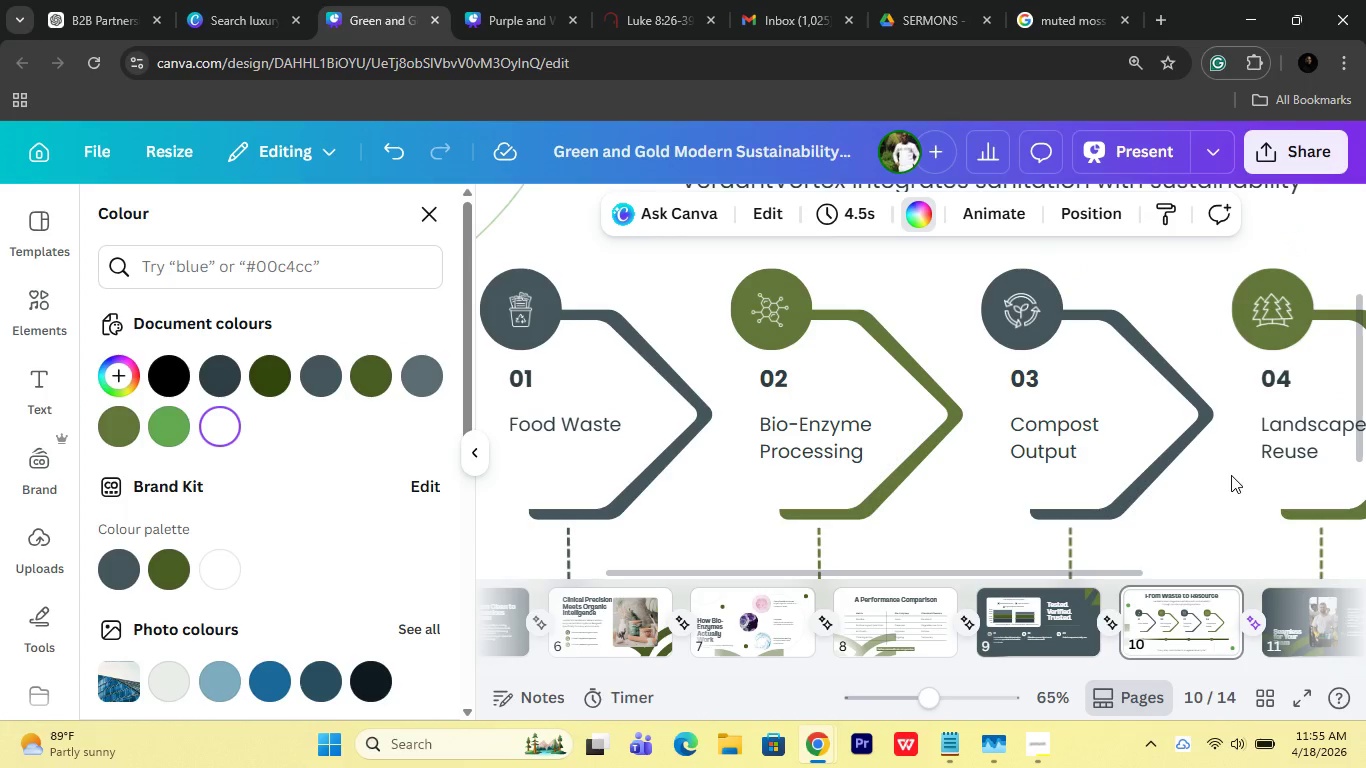 
left_click([767, 318])
 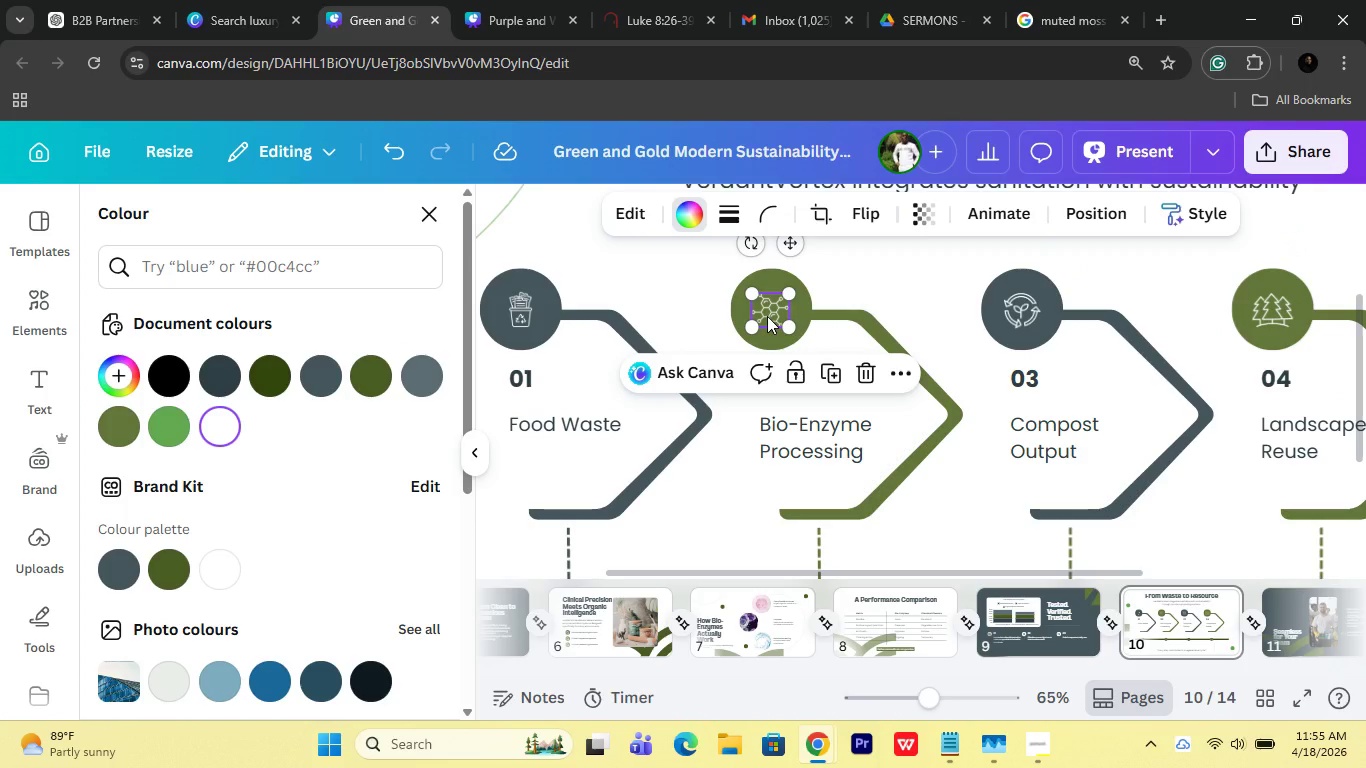 
key(ArrowRight)
 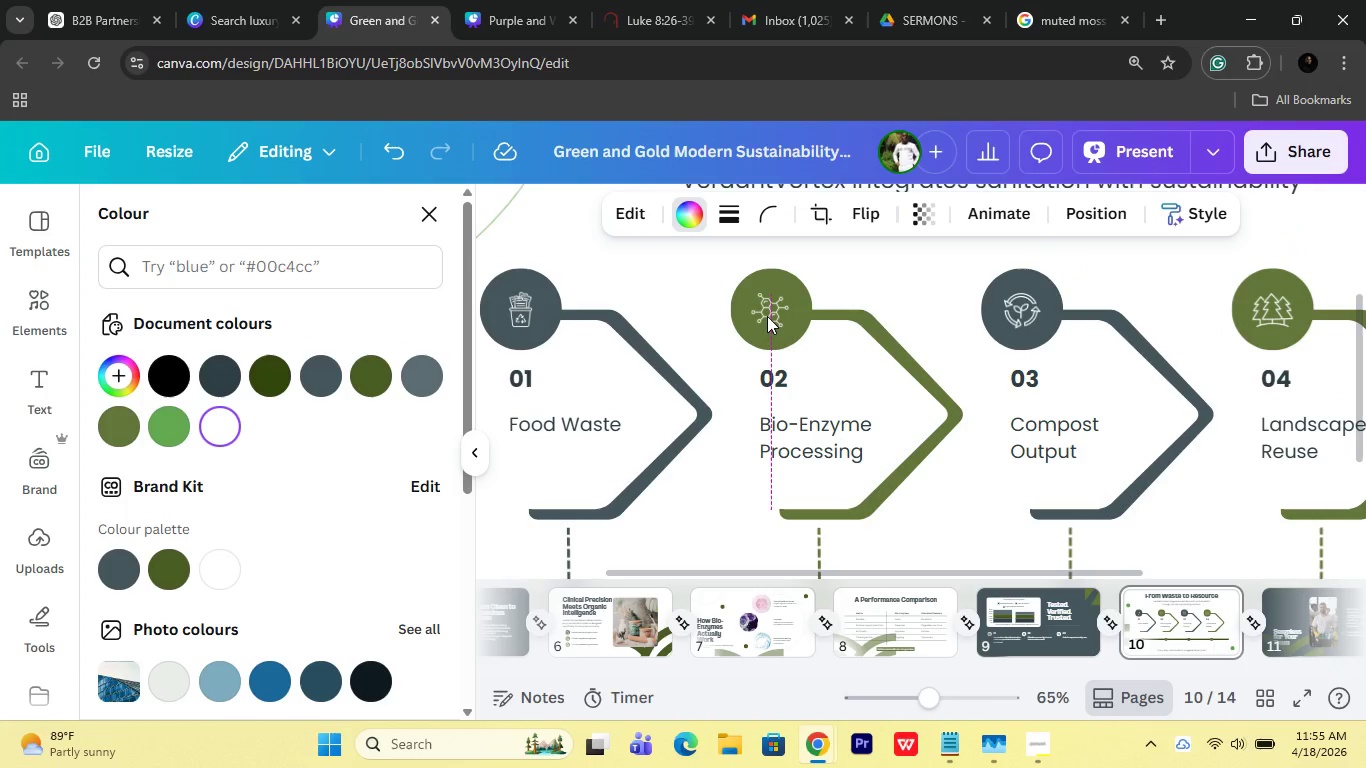 
hold_key(key=ArrowLeft, duration=1.25)
 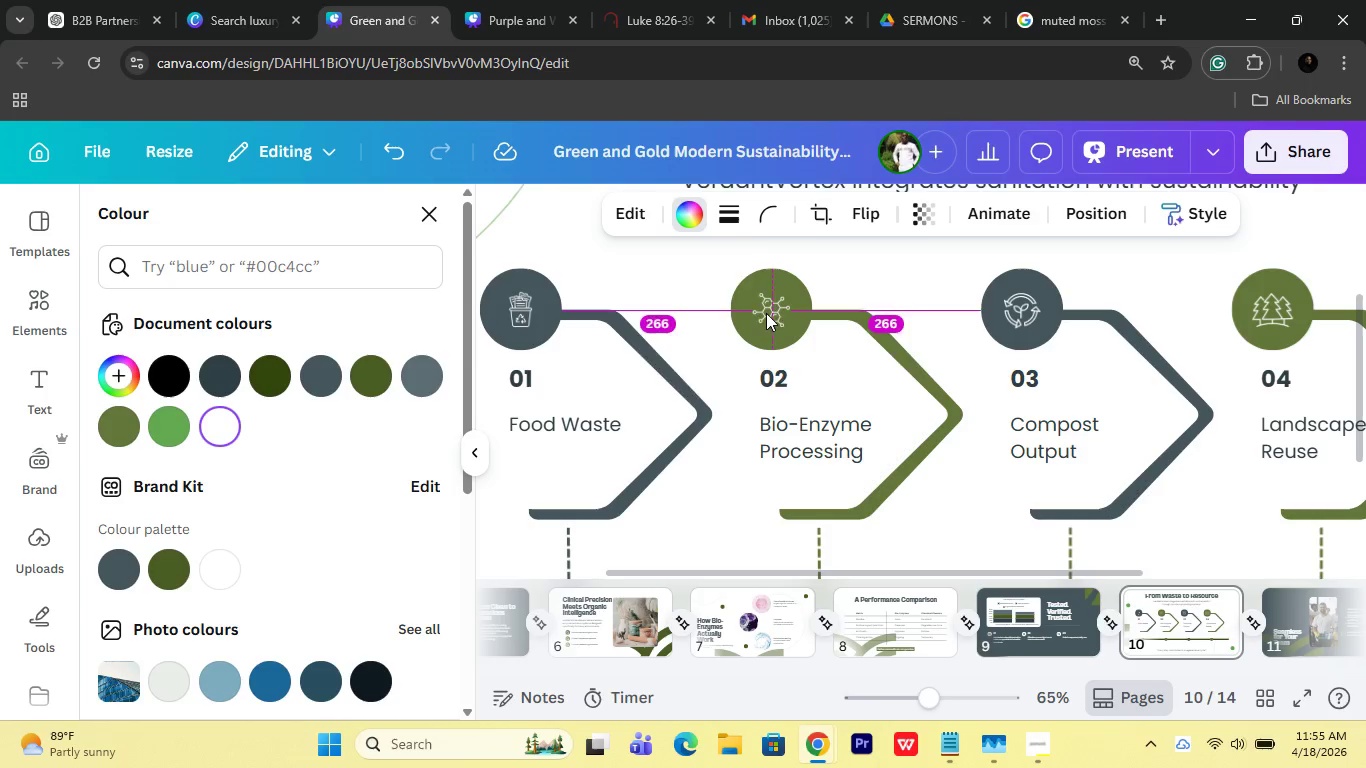 
key(ArrowRight)
 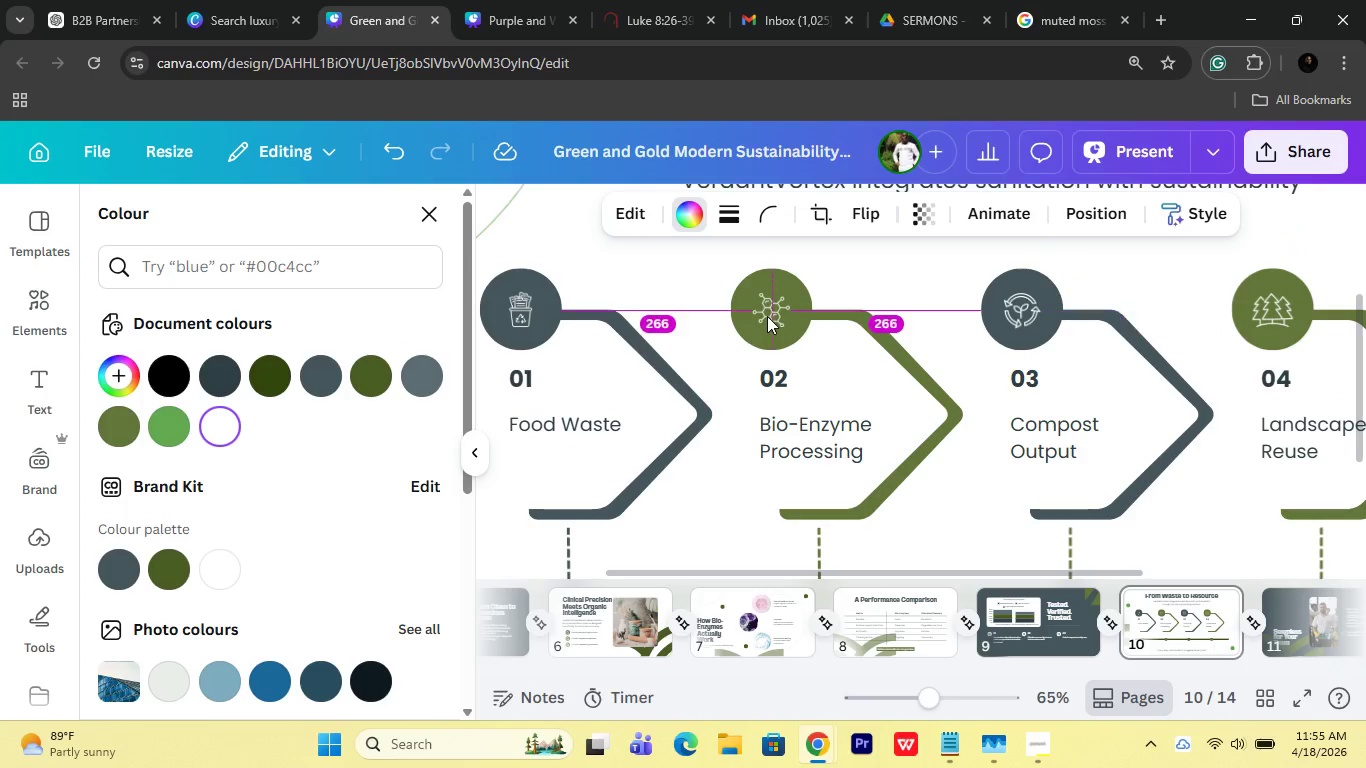 
key(ArrowRight)
 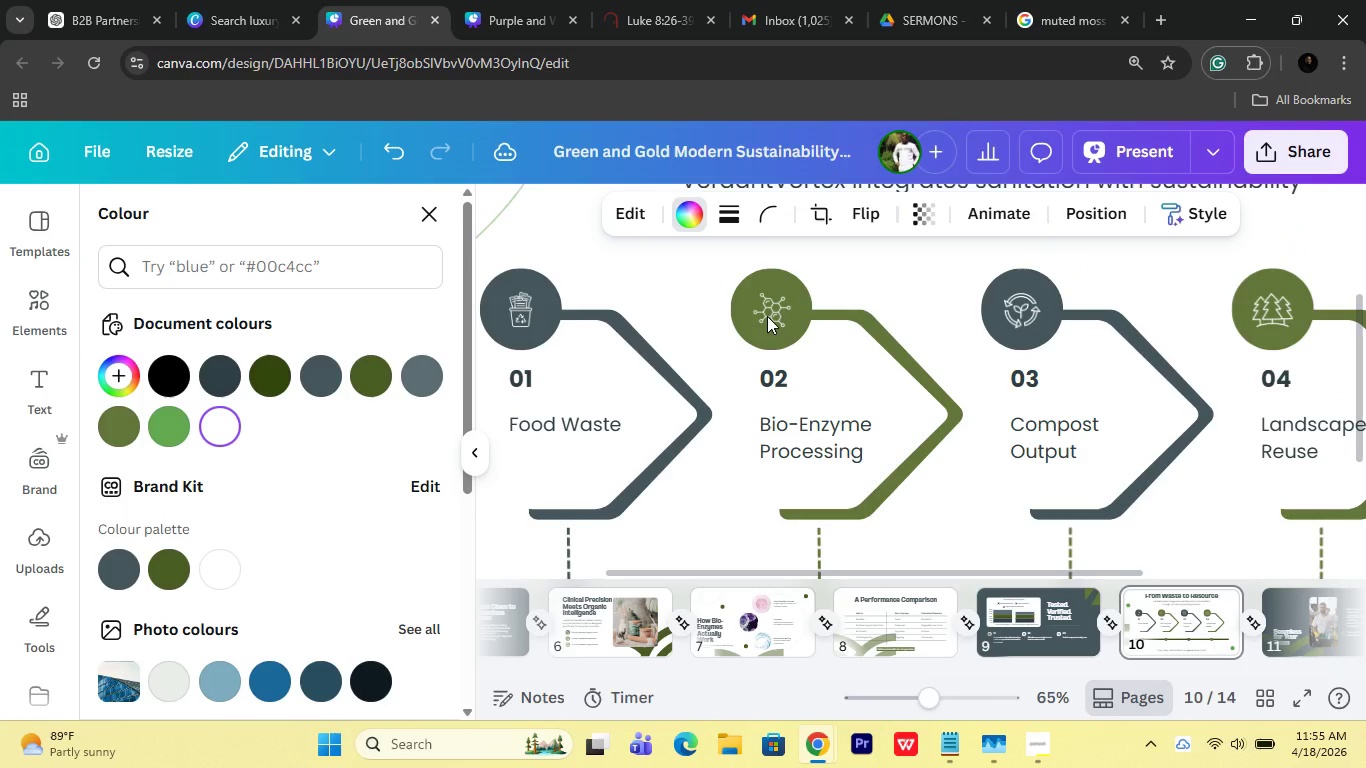 
key(ArrowRight)
 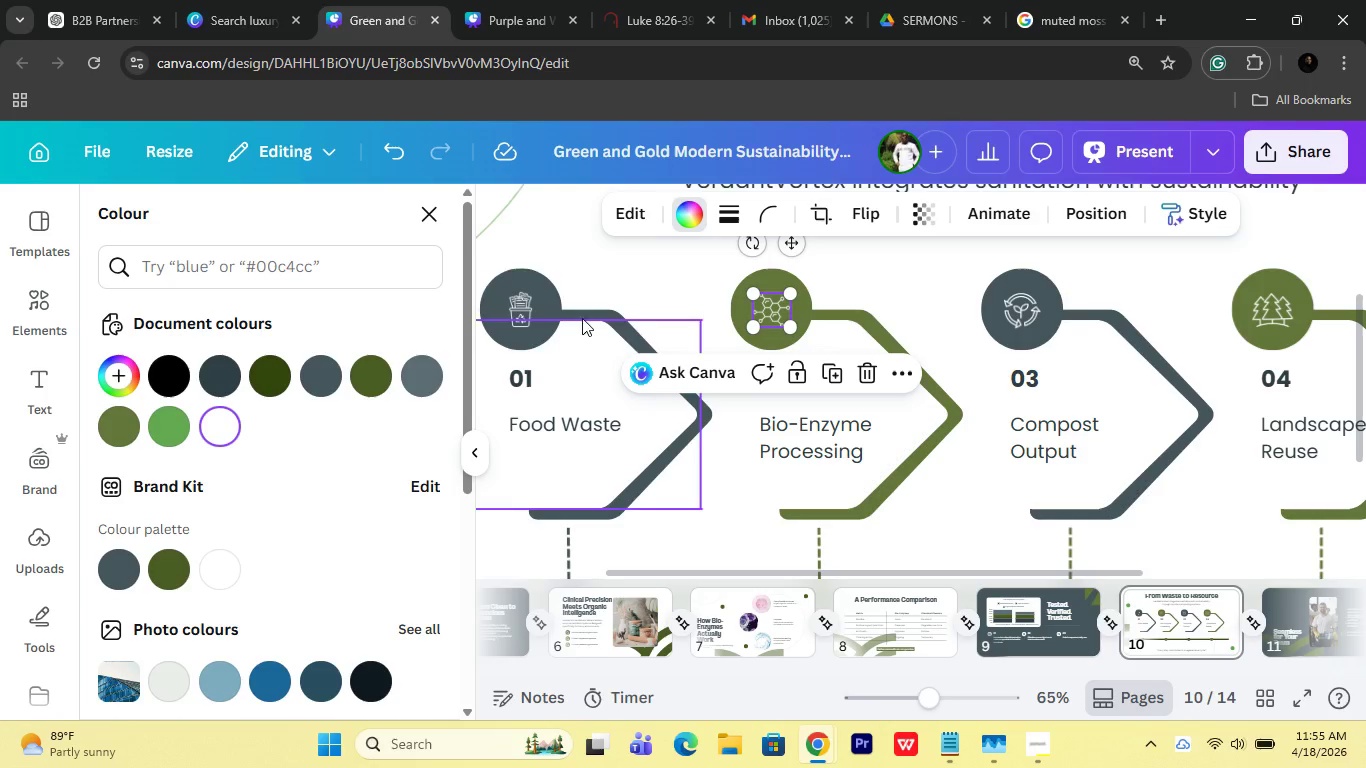 
left_click([526, 295])
 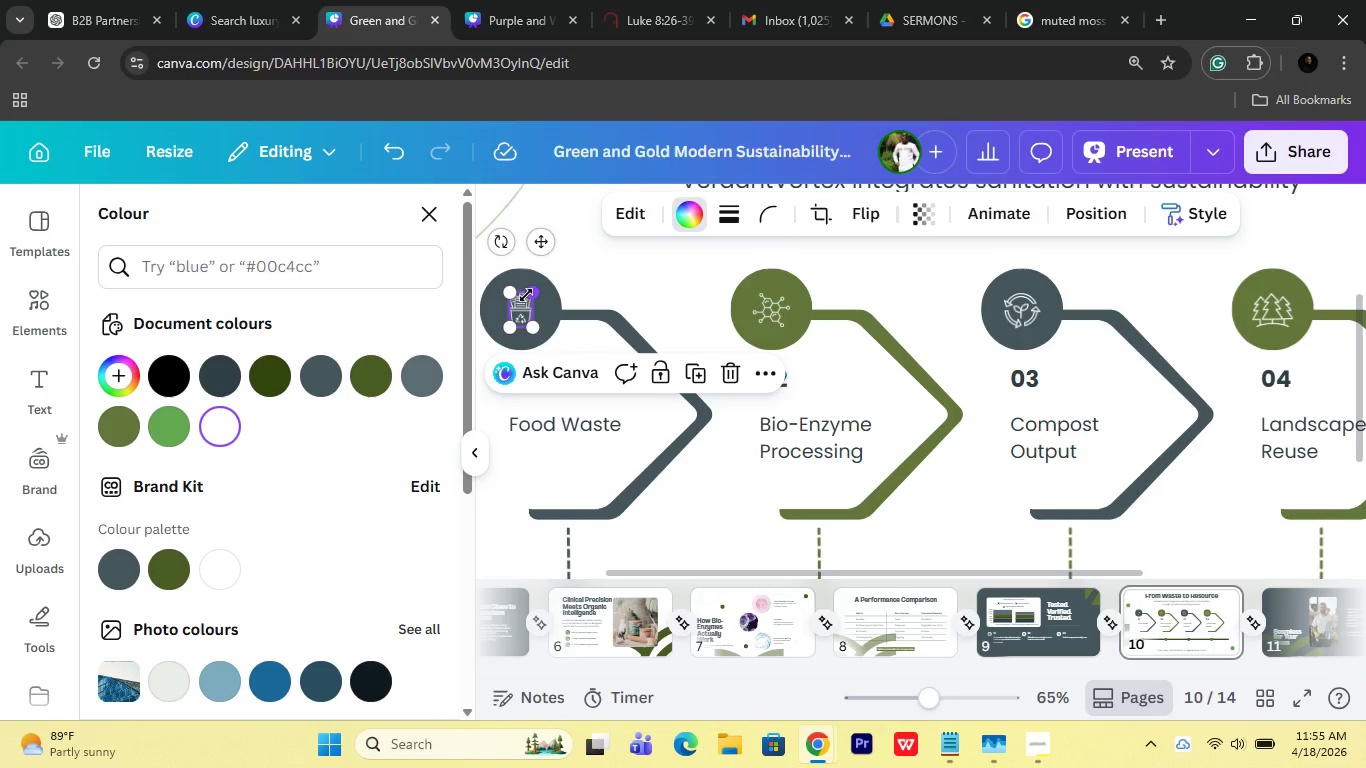 
key(ArrowLeft)
 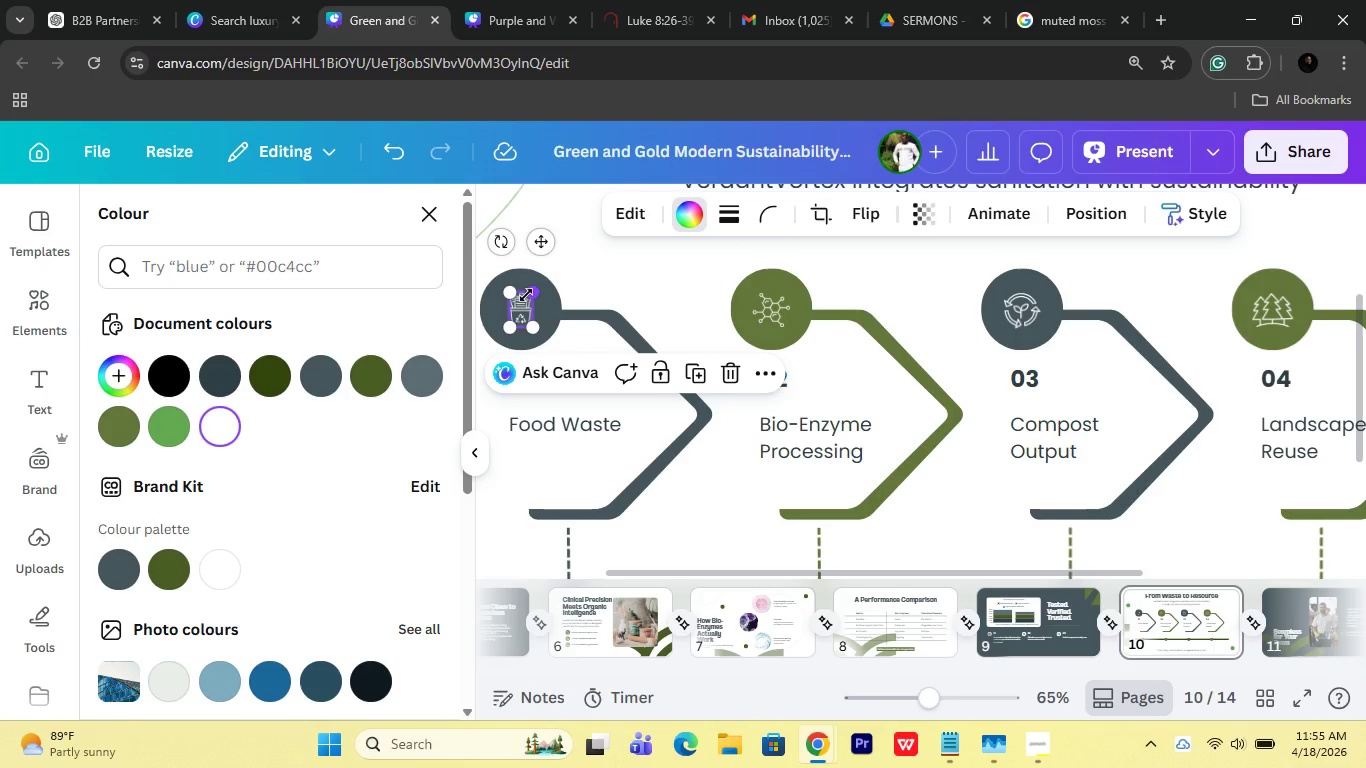 
key(ArrowRight)
 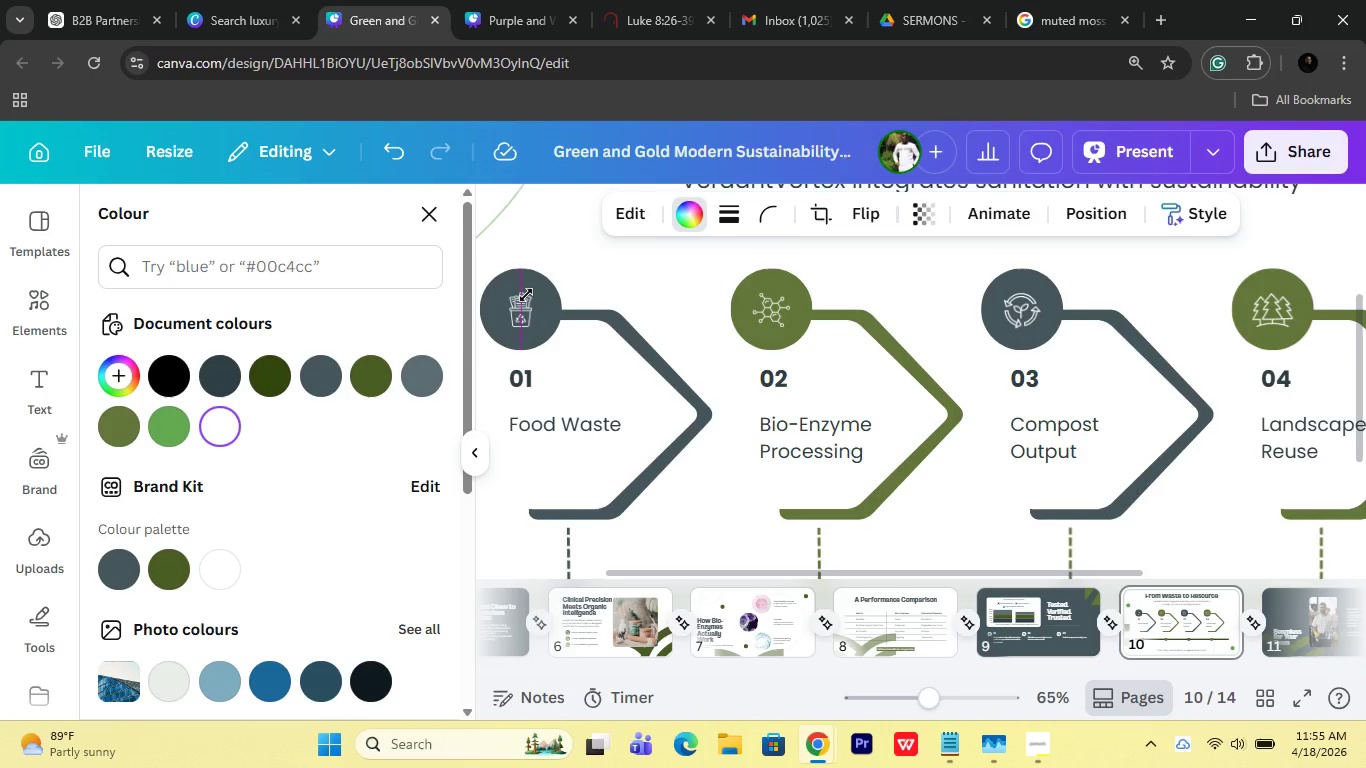 
key(ArrowRight)
 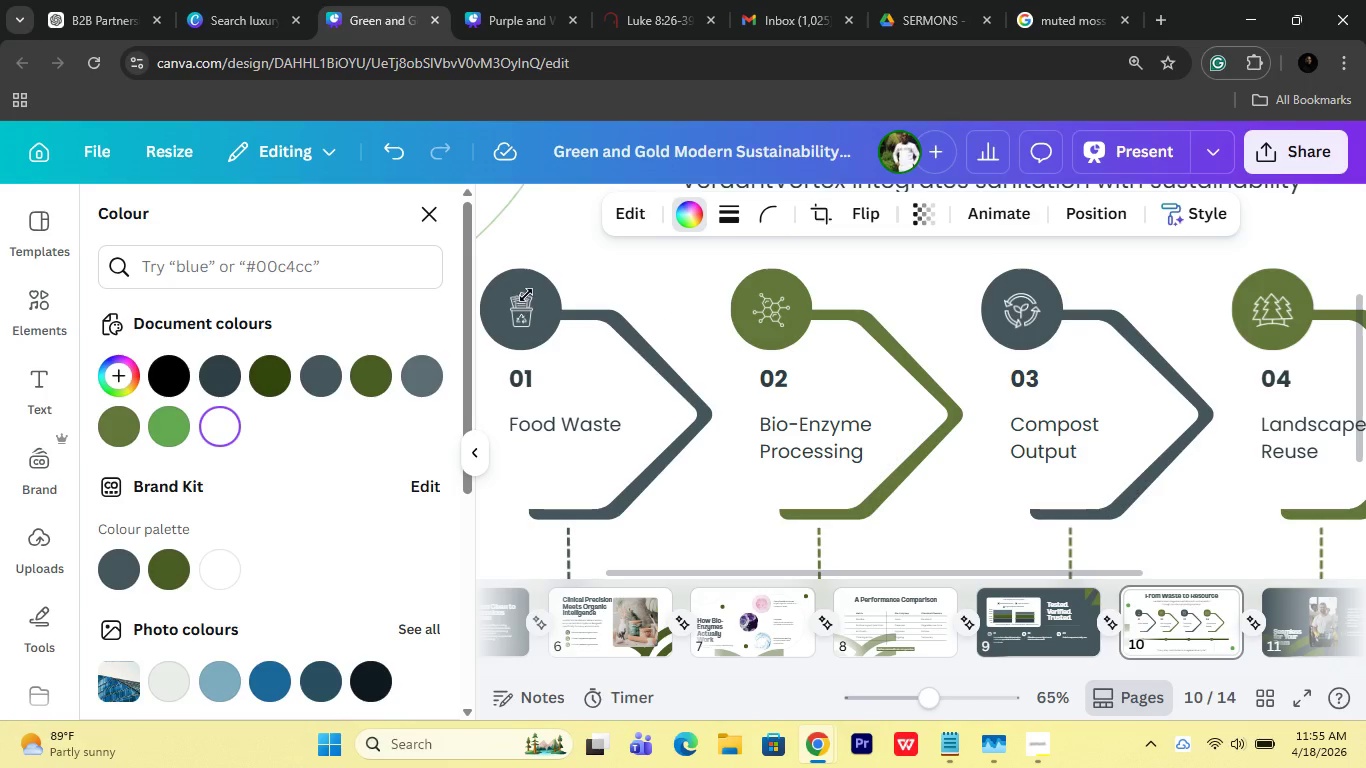 
key(ArrowLeft)
 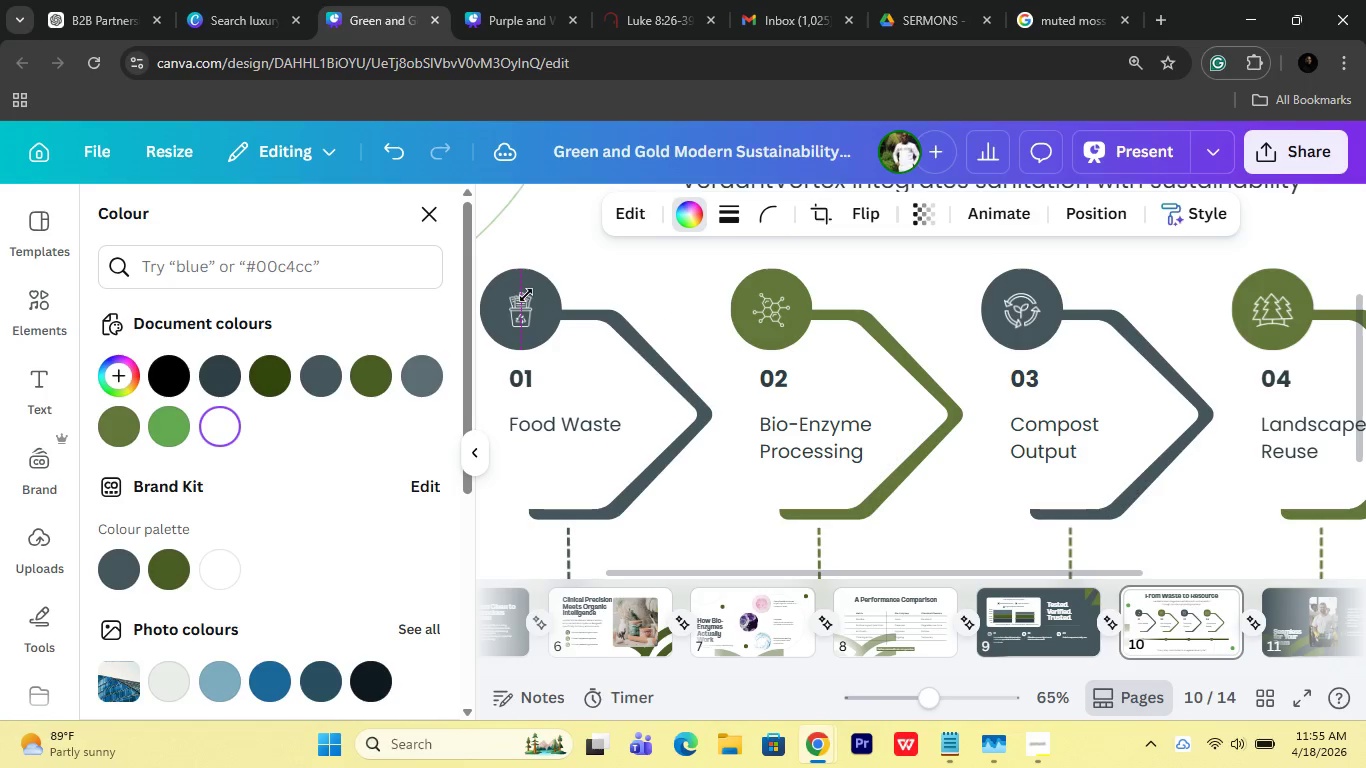 
key(ArrowUp)
 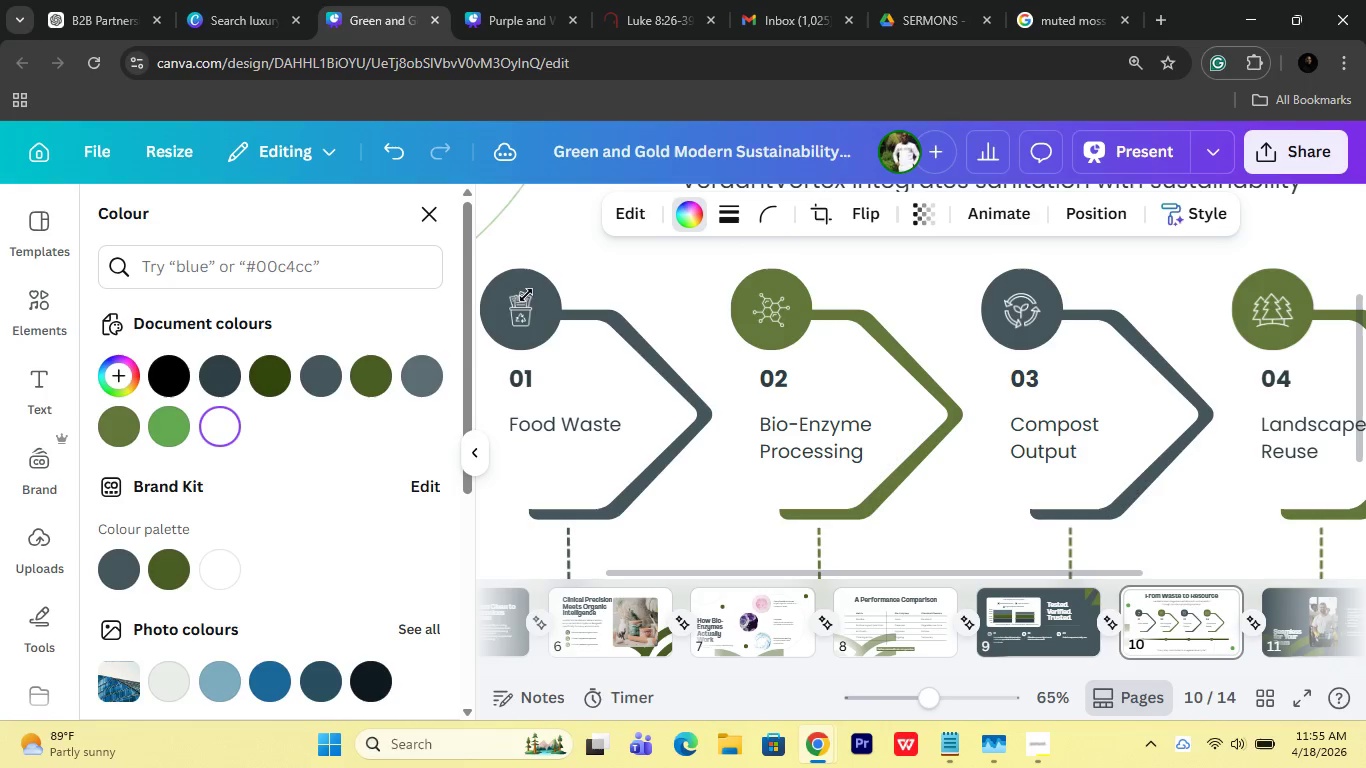 
key(ArrowDown)
 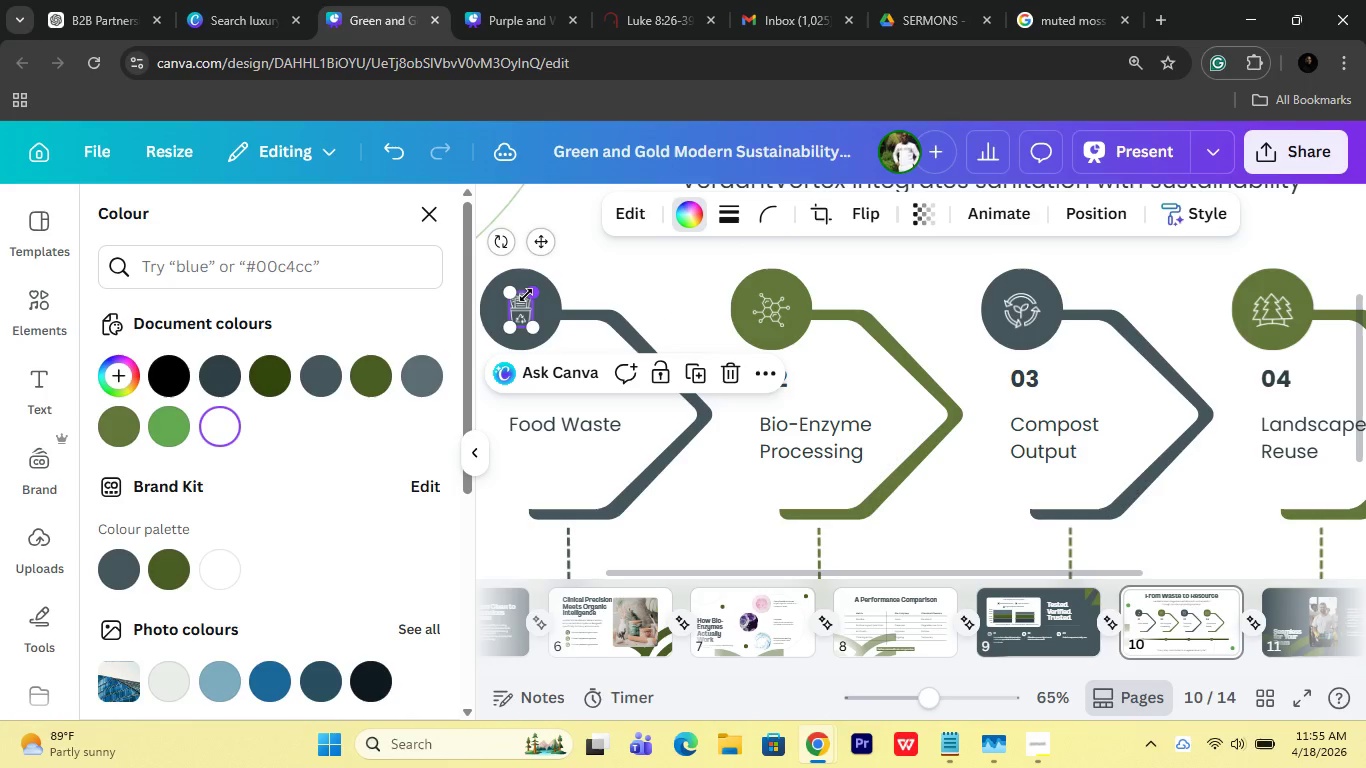 
key(ArrowUp)
 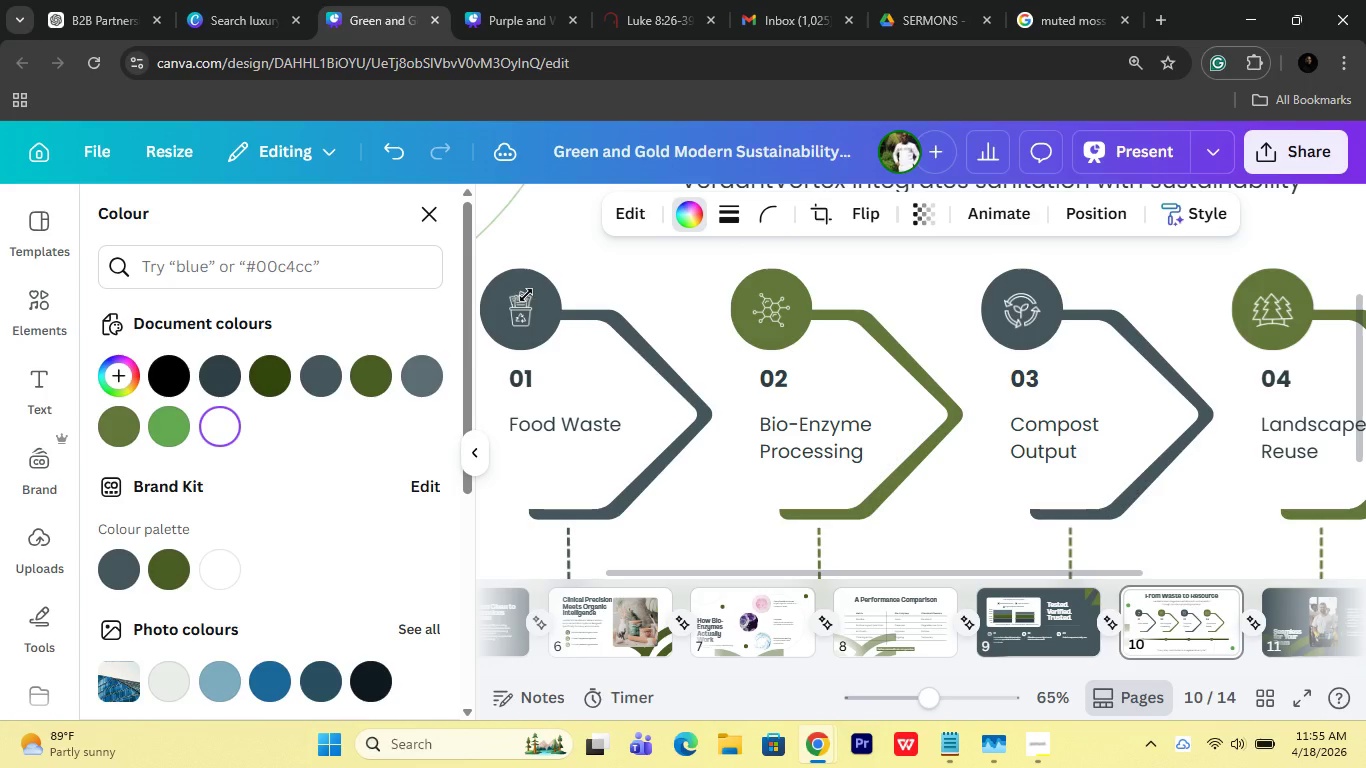 
key(ArrowDown)
 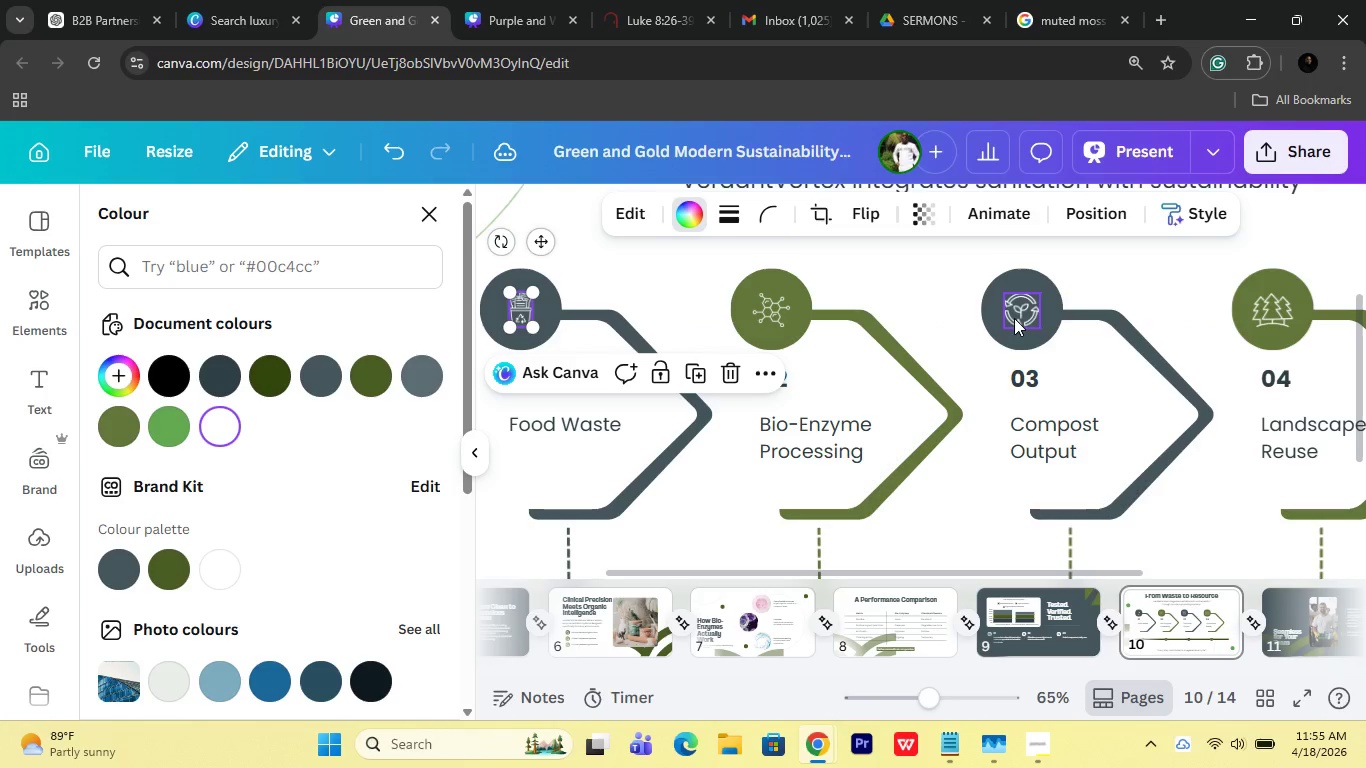 
left_click([1018, 315])
 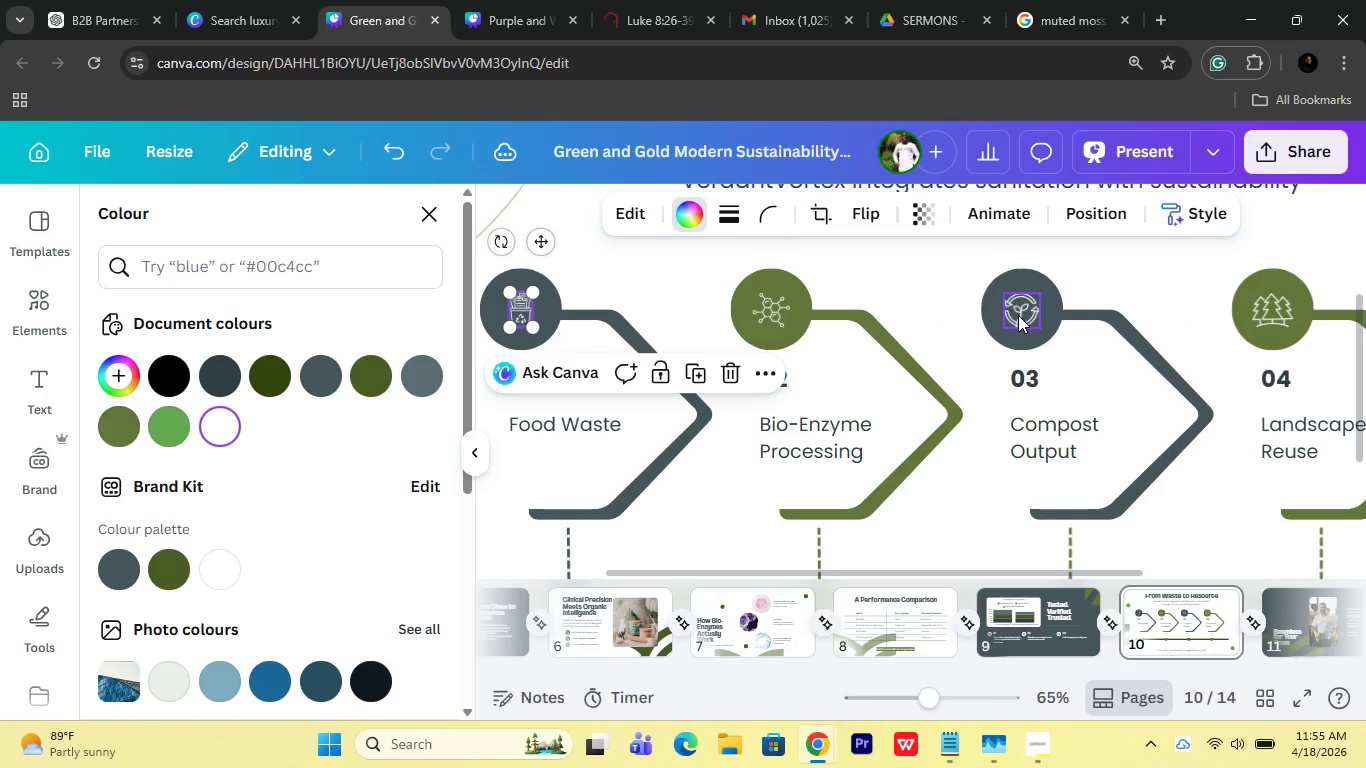 
key(ArrowRight)
 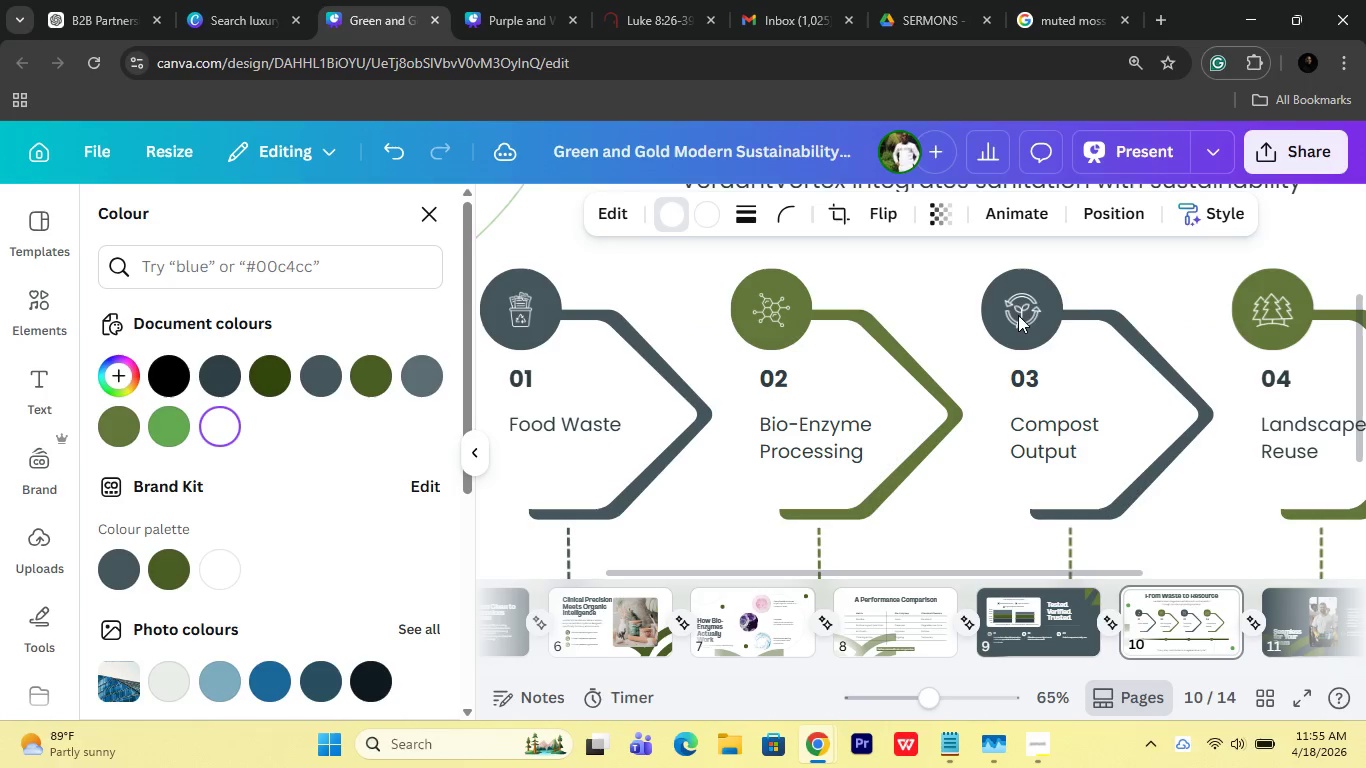 
key(ArrowLeft)
 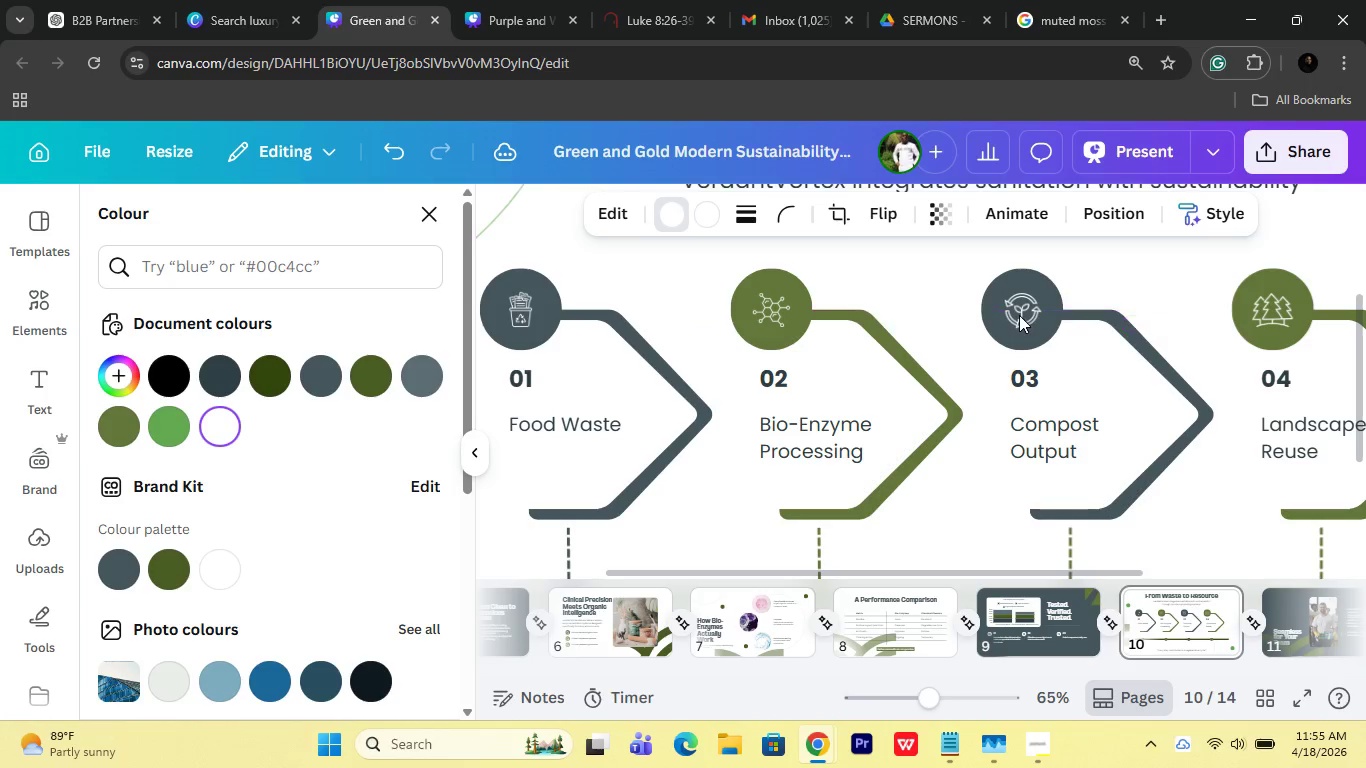 
key(ArrowRight)
 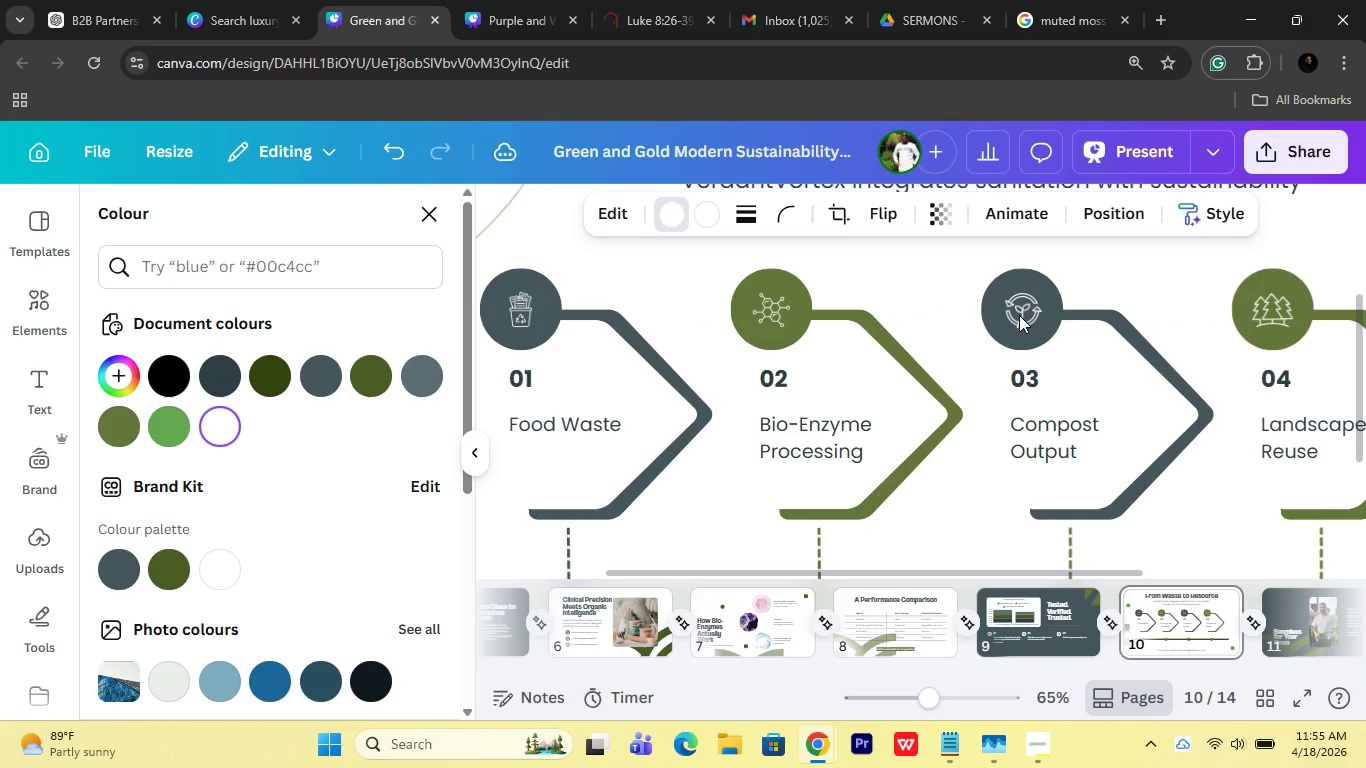 
key(ArrowRight)
 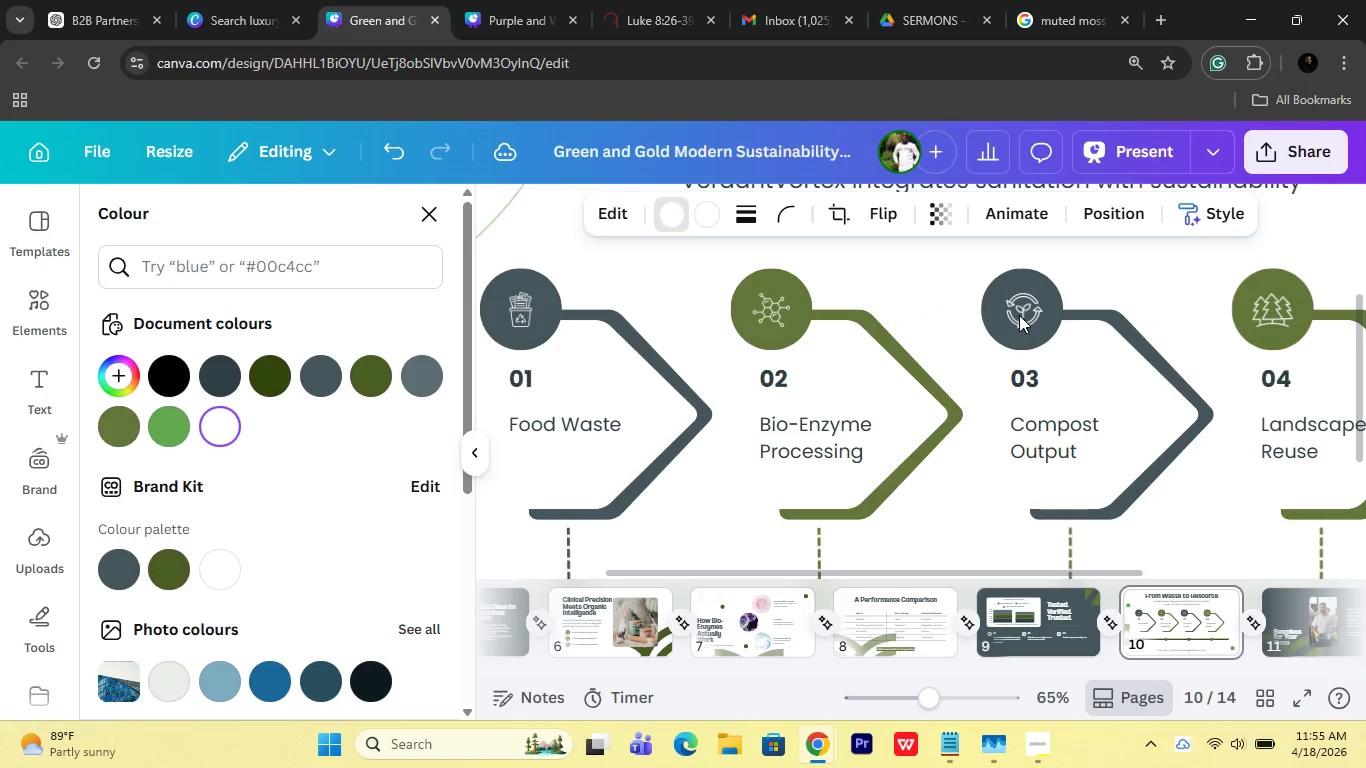 
key(ArrowRight)
 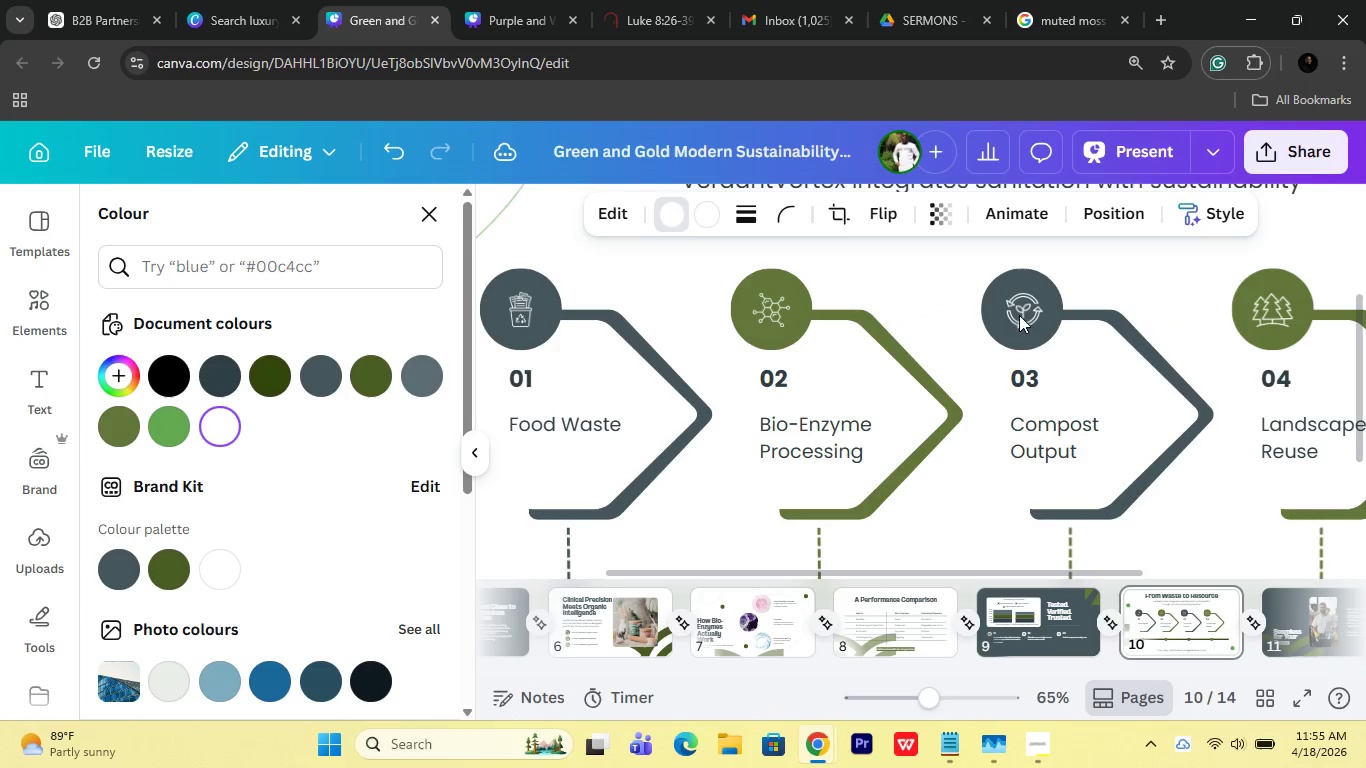 
key(ArrowRight)
 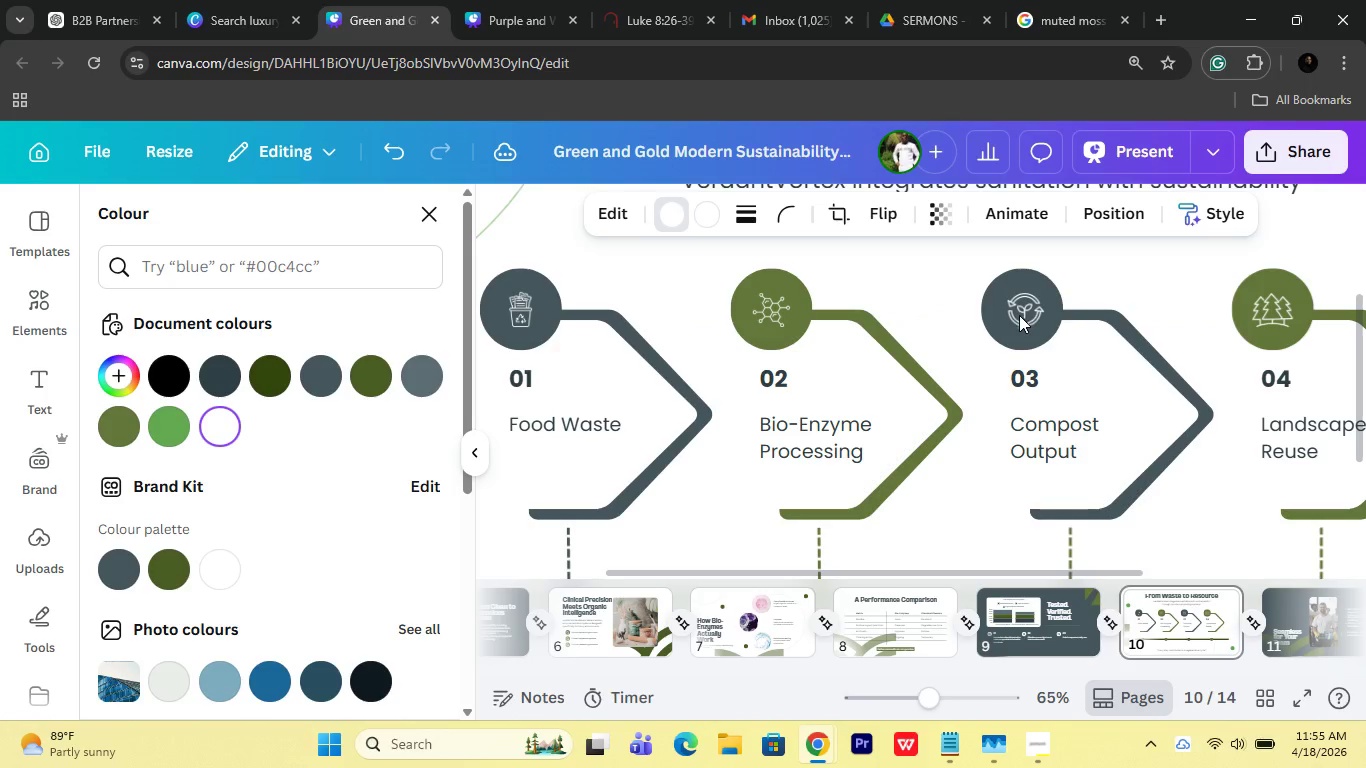 
key(ArrowRight)
 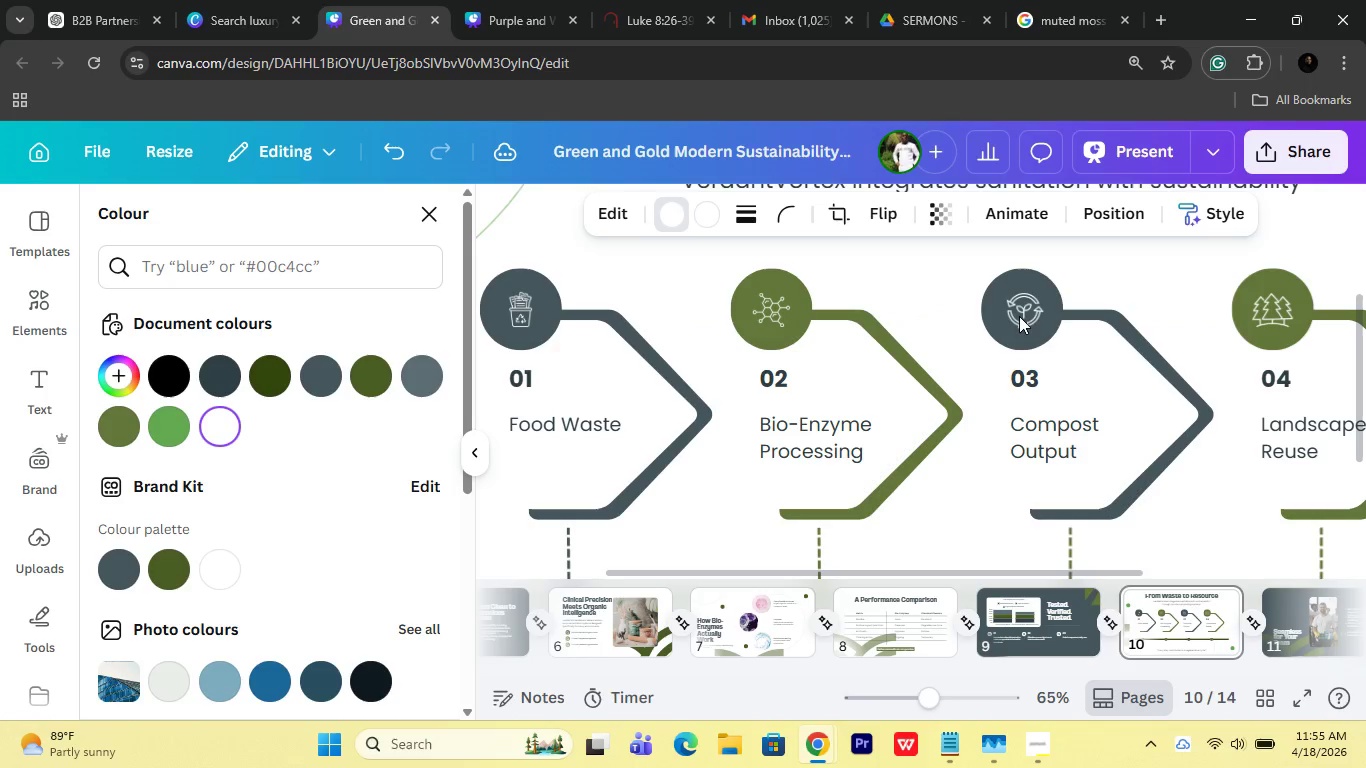 
key(ArrowLeft)
 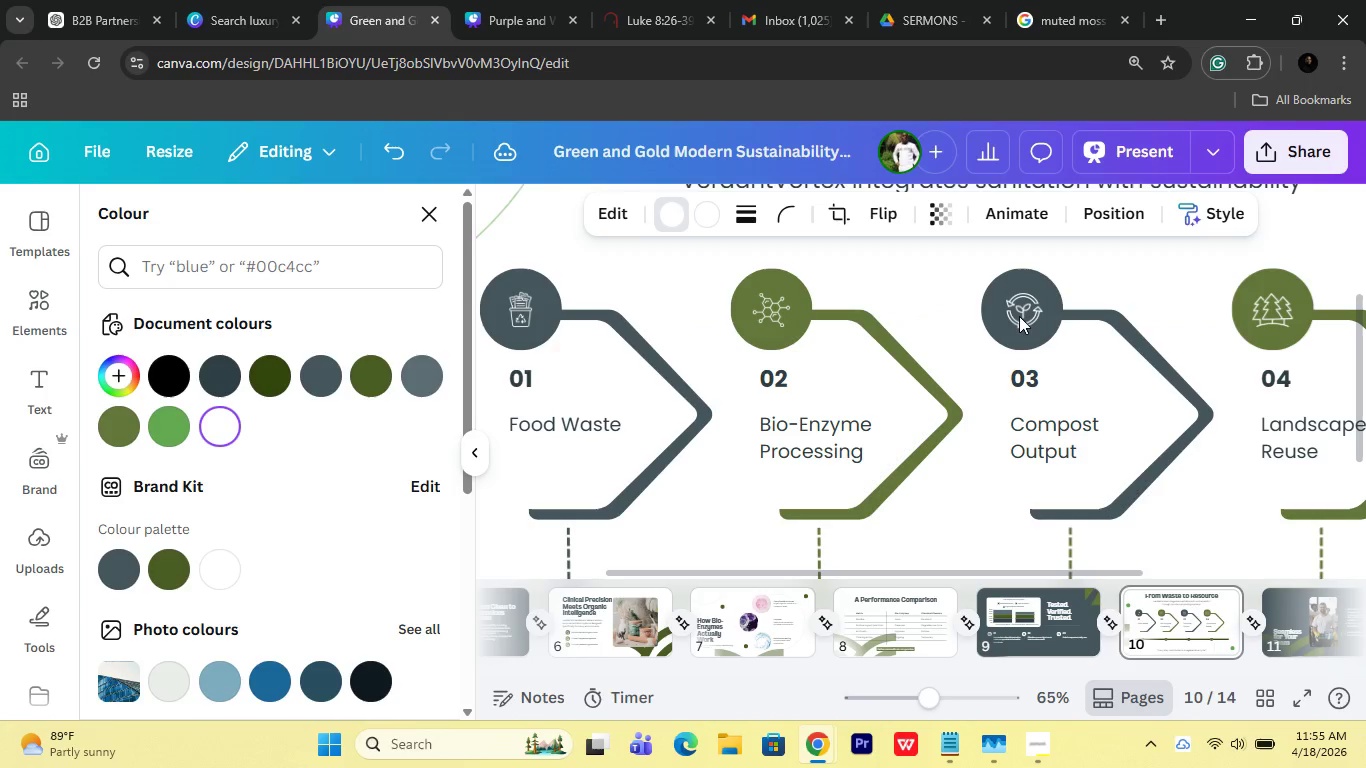 
key(ArrowLeft)
 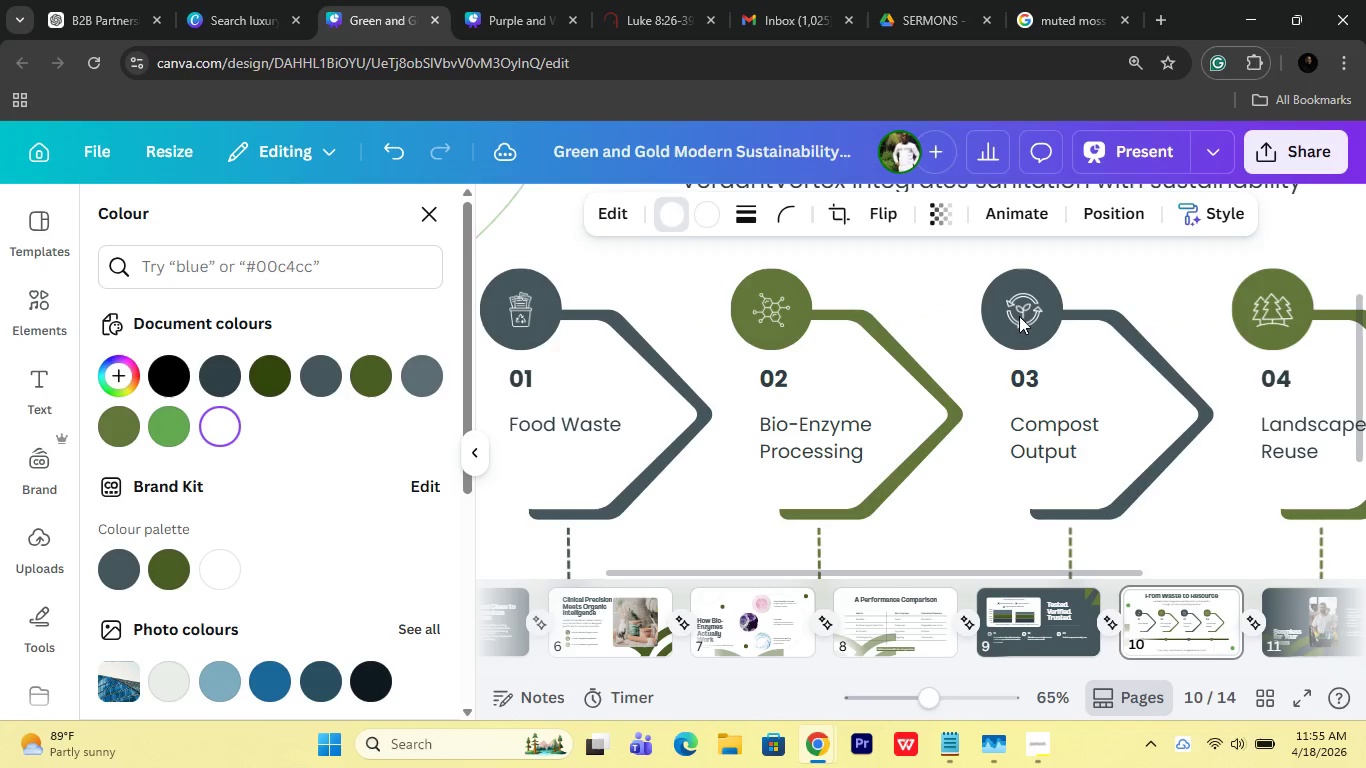 
key(ArrowLeft)
 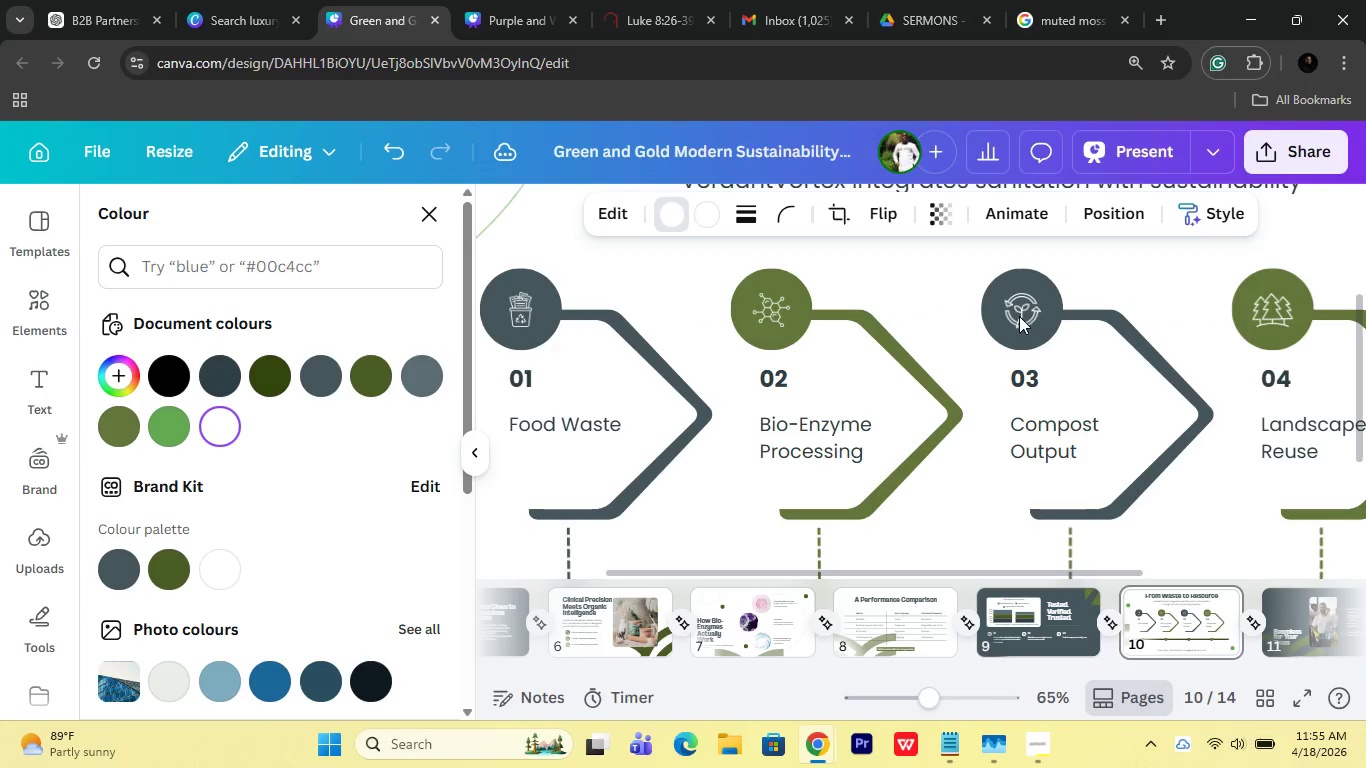 
key(ArrowLeft)
 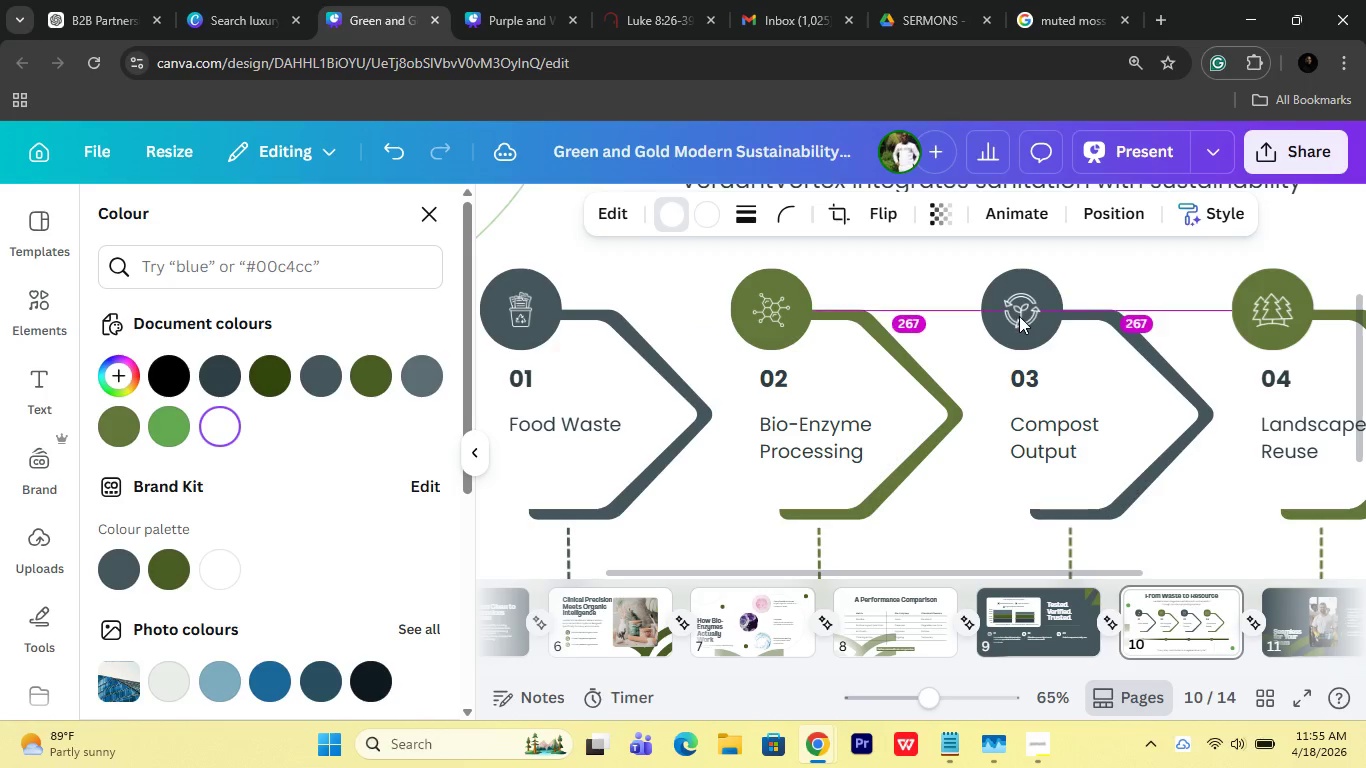 
key(ArrowLeft)
 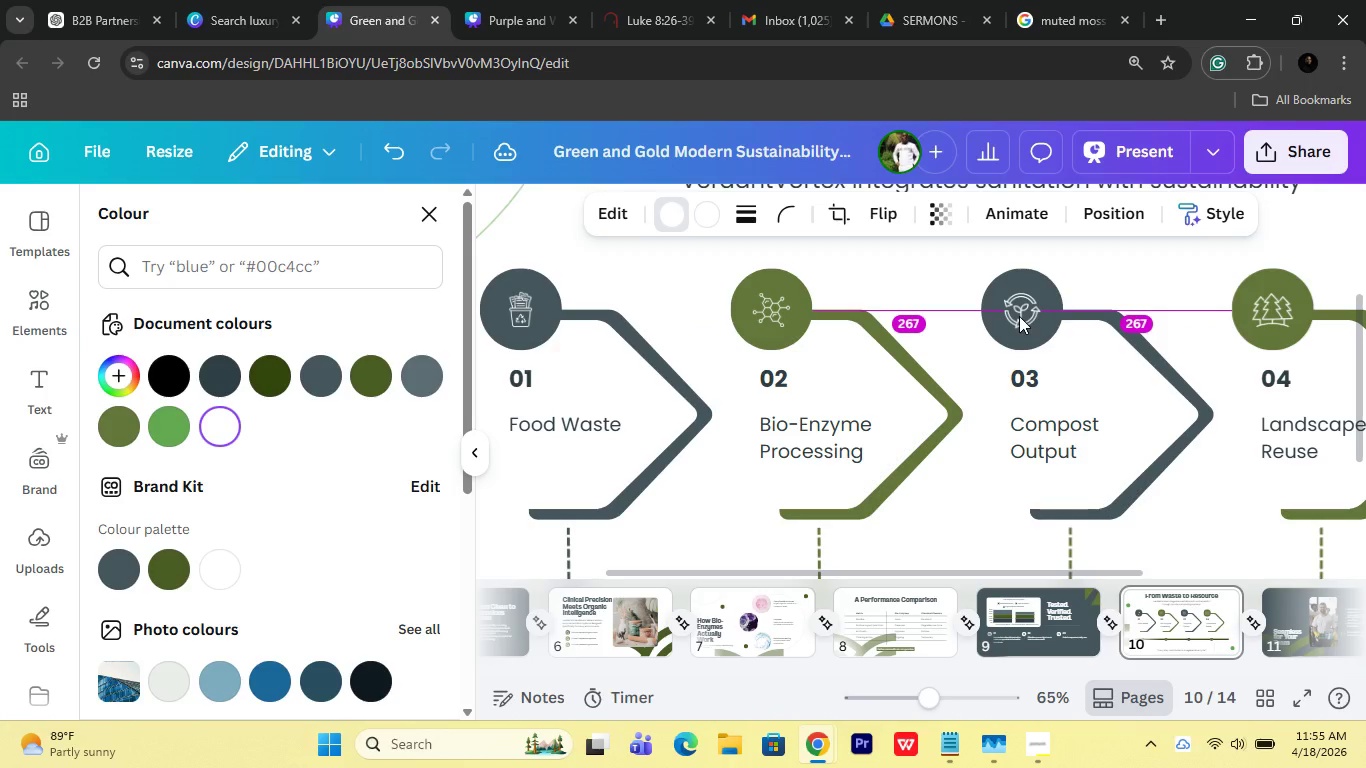 
key(ArrowLeft)
 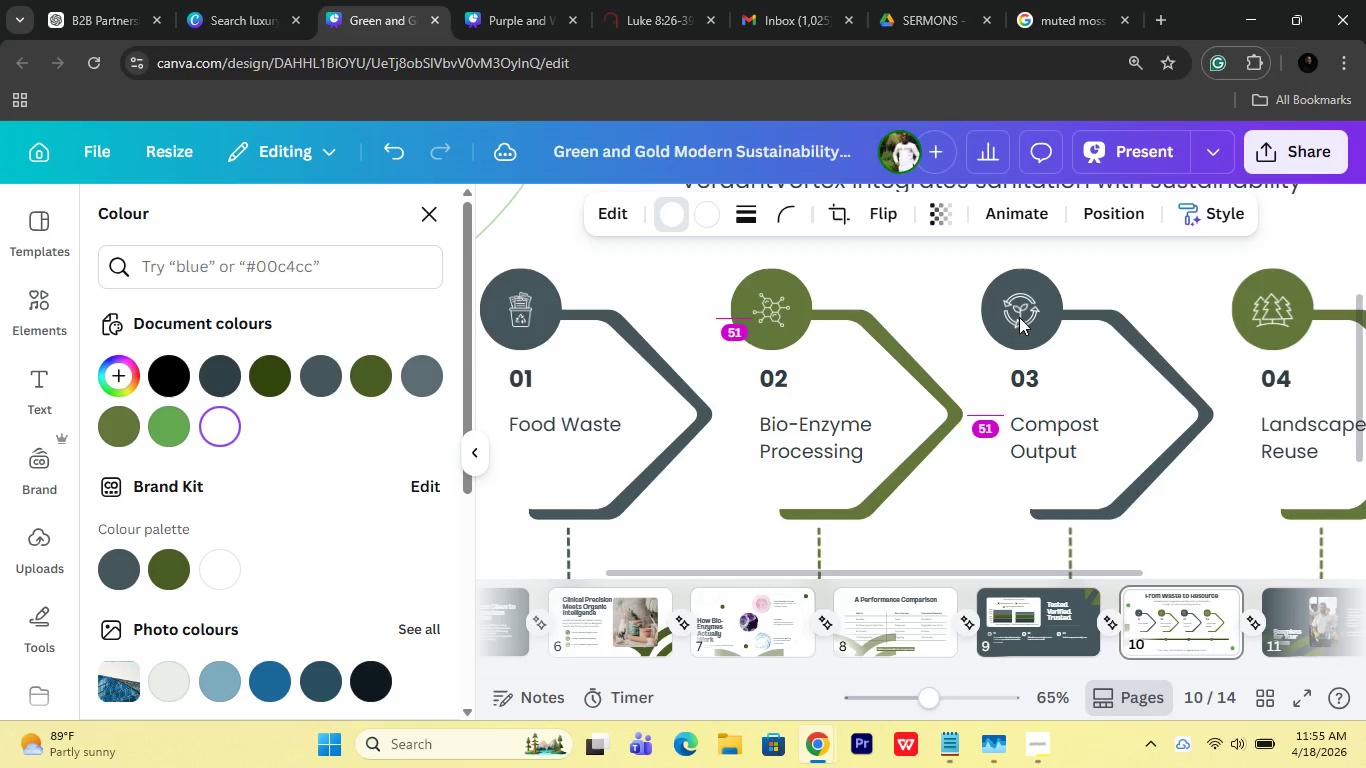 
key(ArrowRight)
 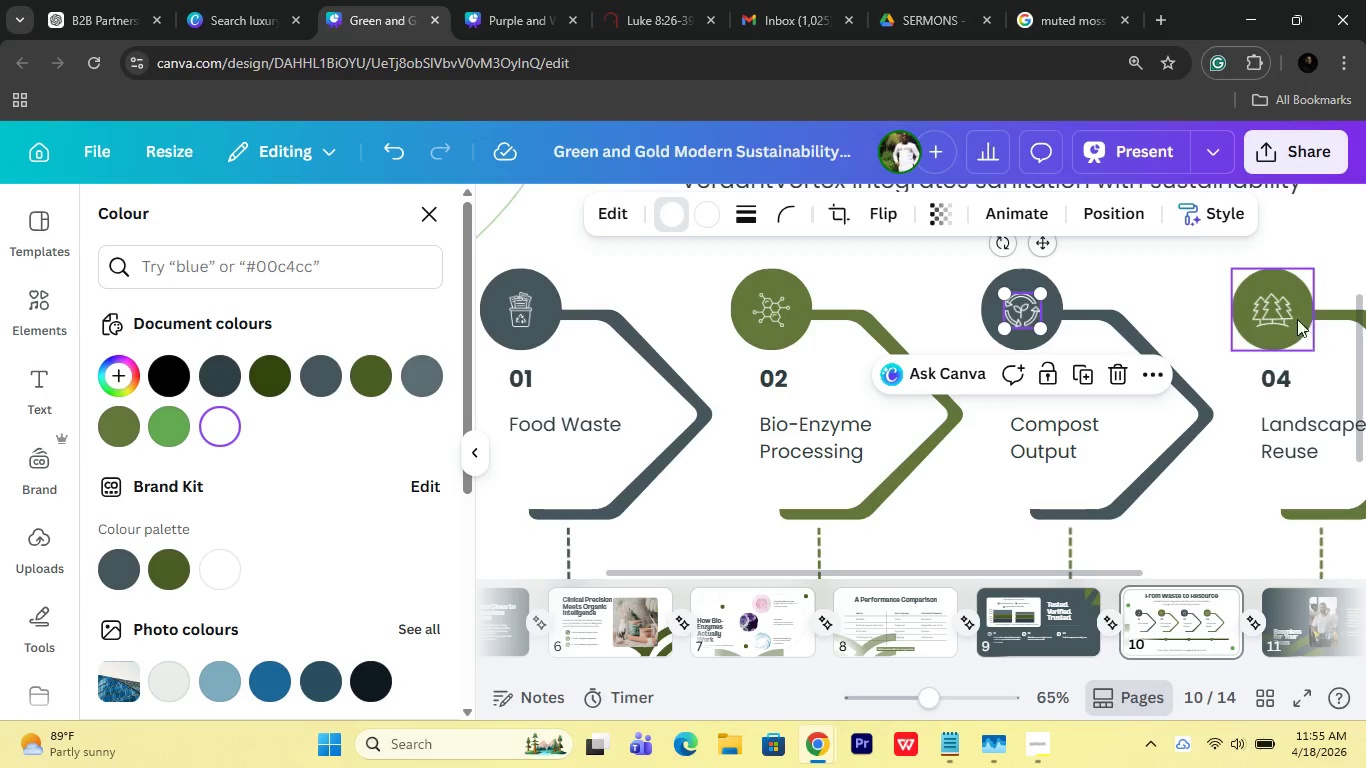 
left_click([1288, 318])
 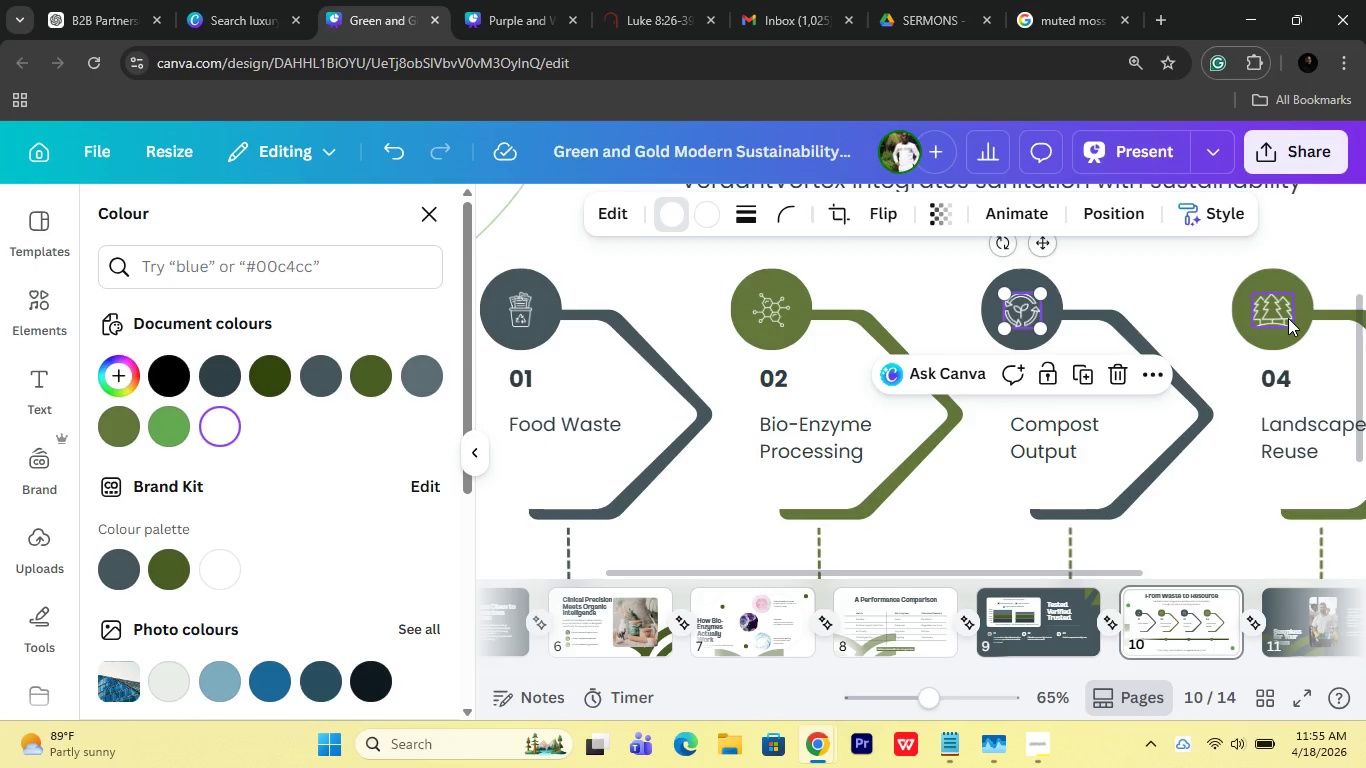 
key(ArrowRight)
 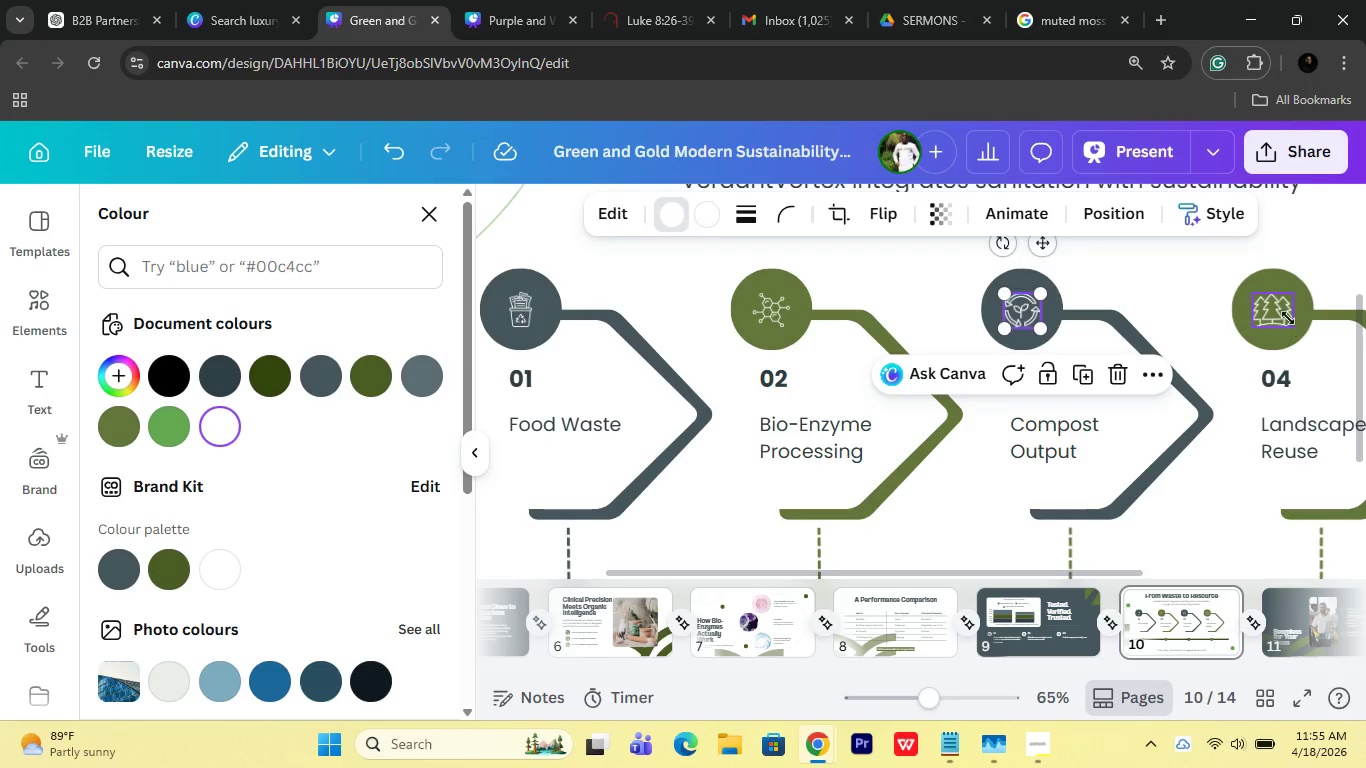 
key(ArrowLeft)
 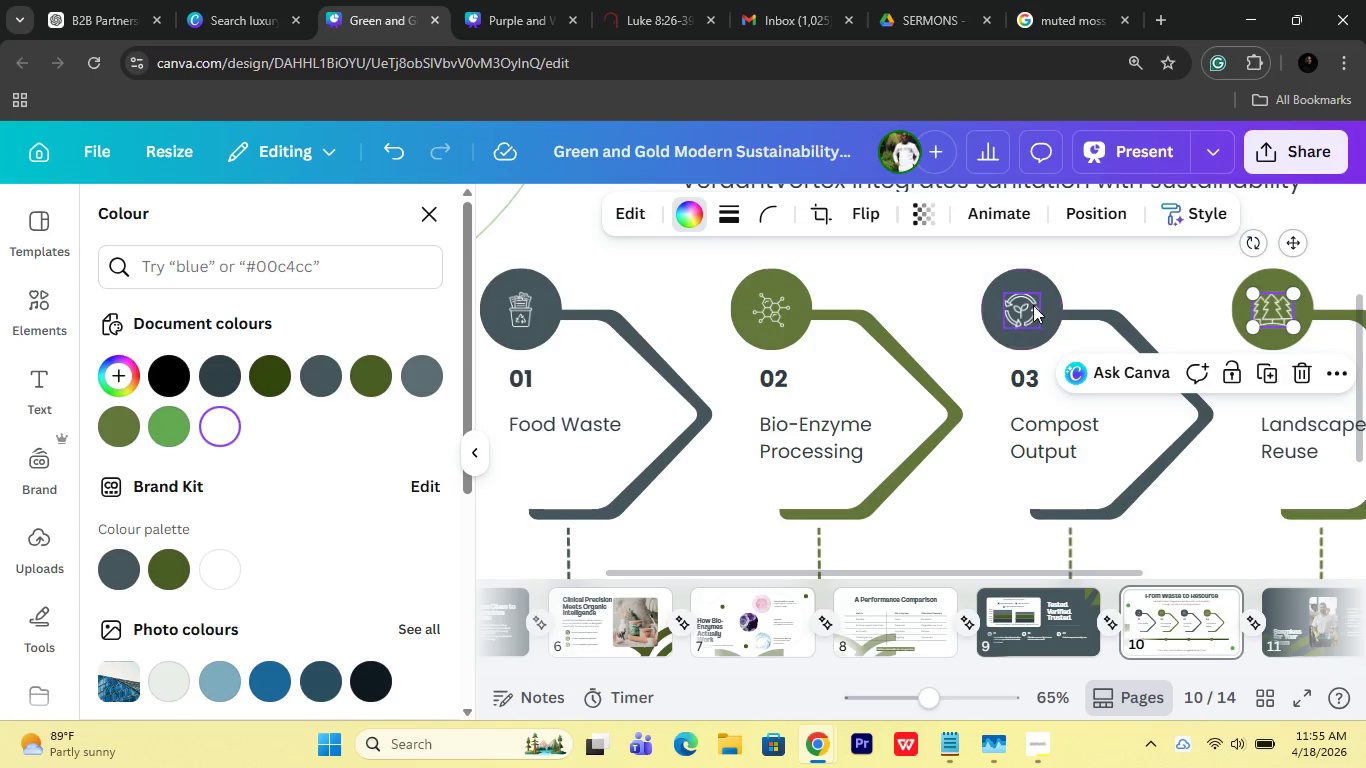 
hold_key(key=ShiftLeft, duration=2.72)
left_click([1018, 308])
 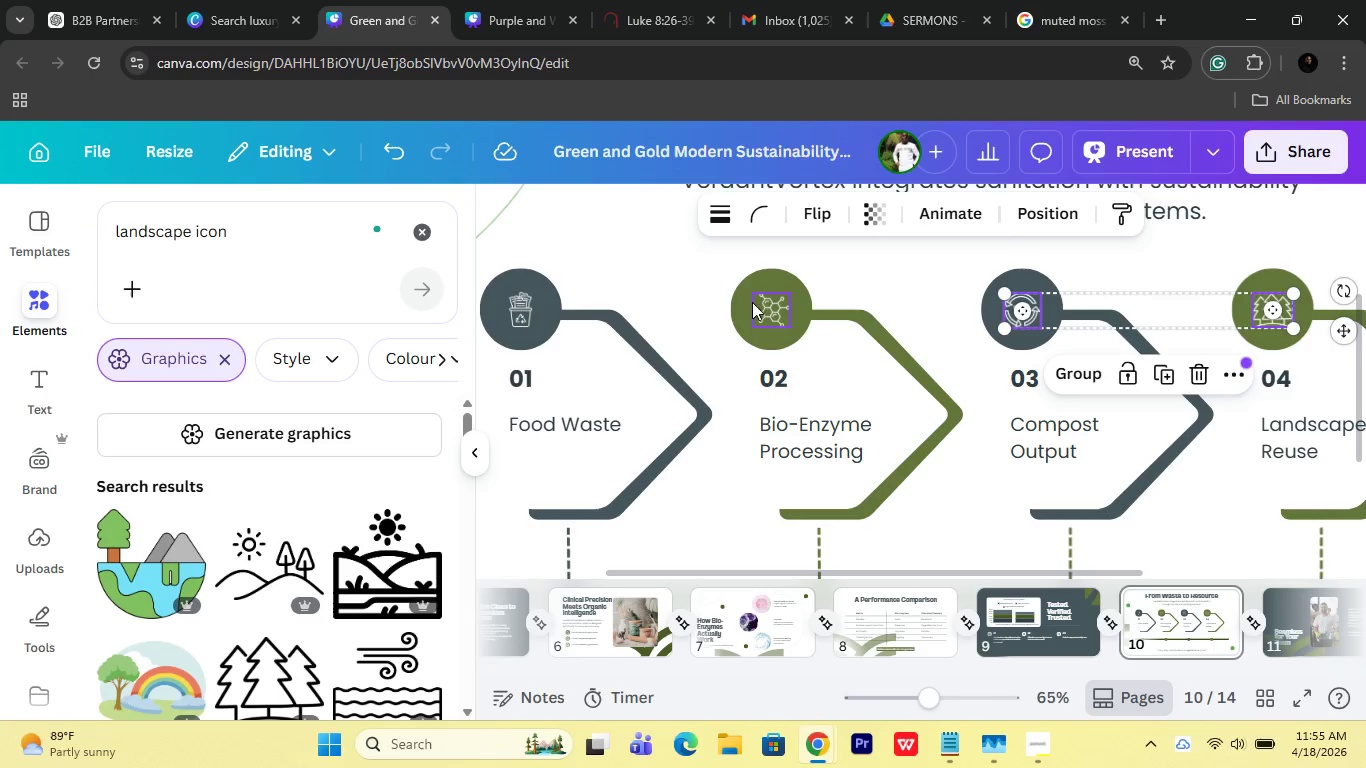 
left_click([764, 312])
 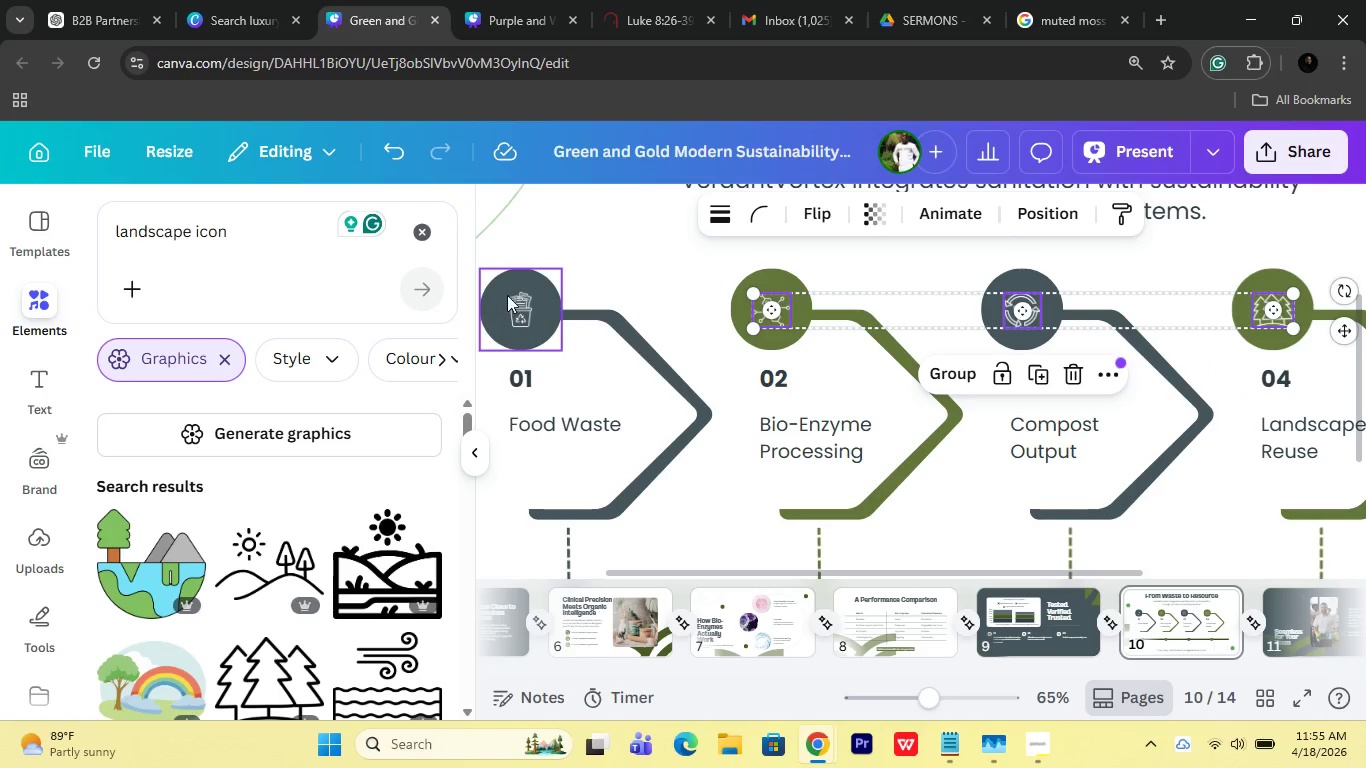 
left_click([519, 314])
 